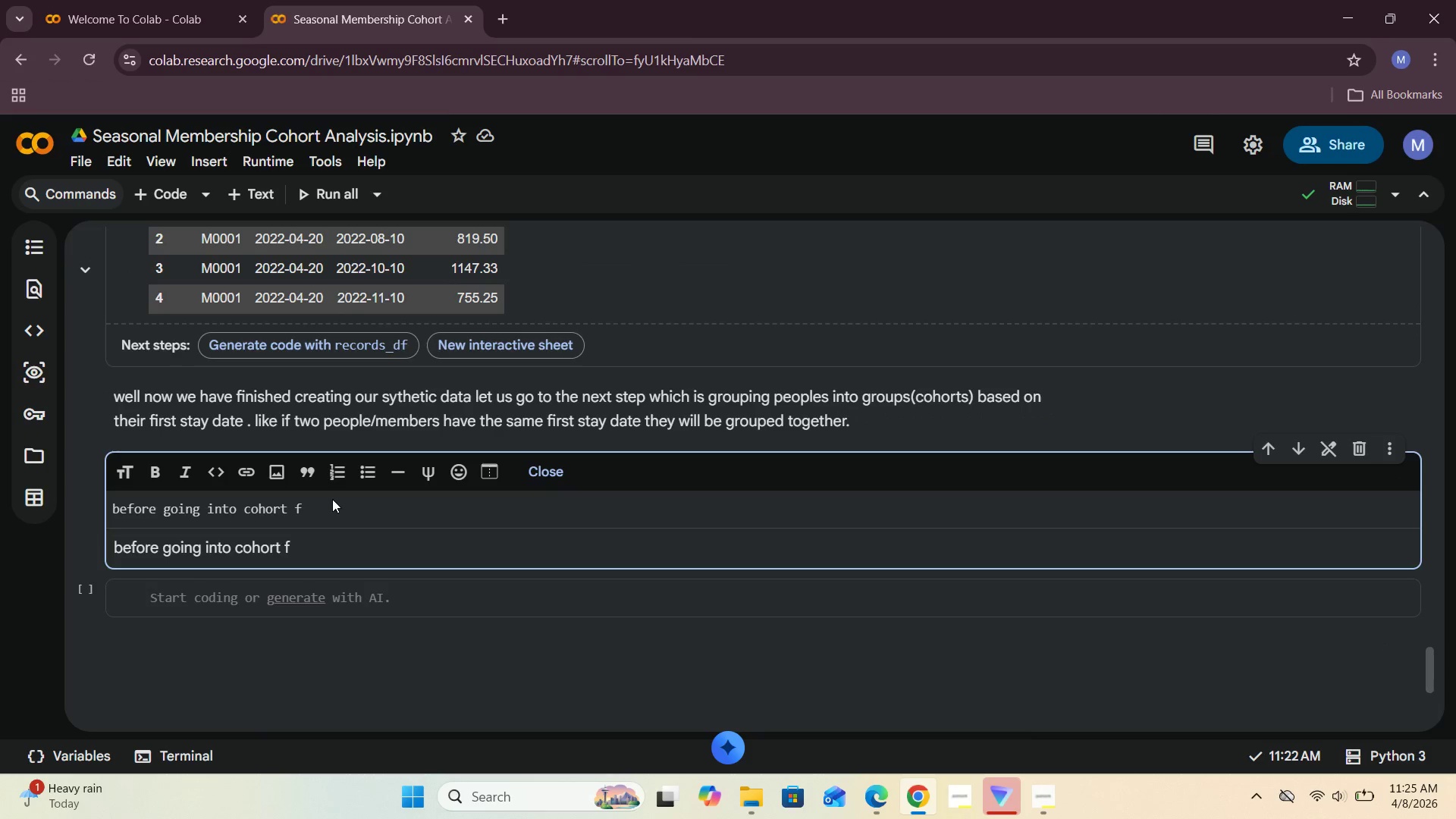 
key(Backspace)
 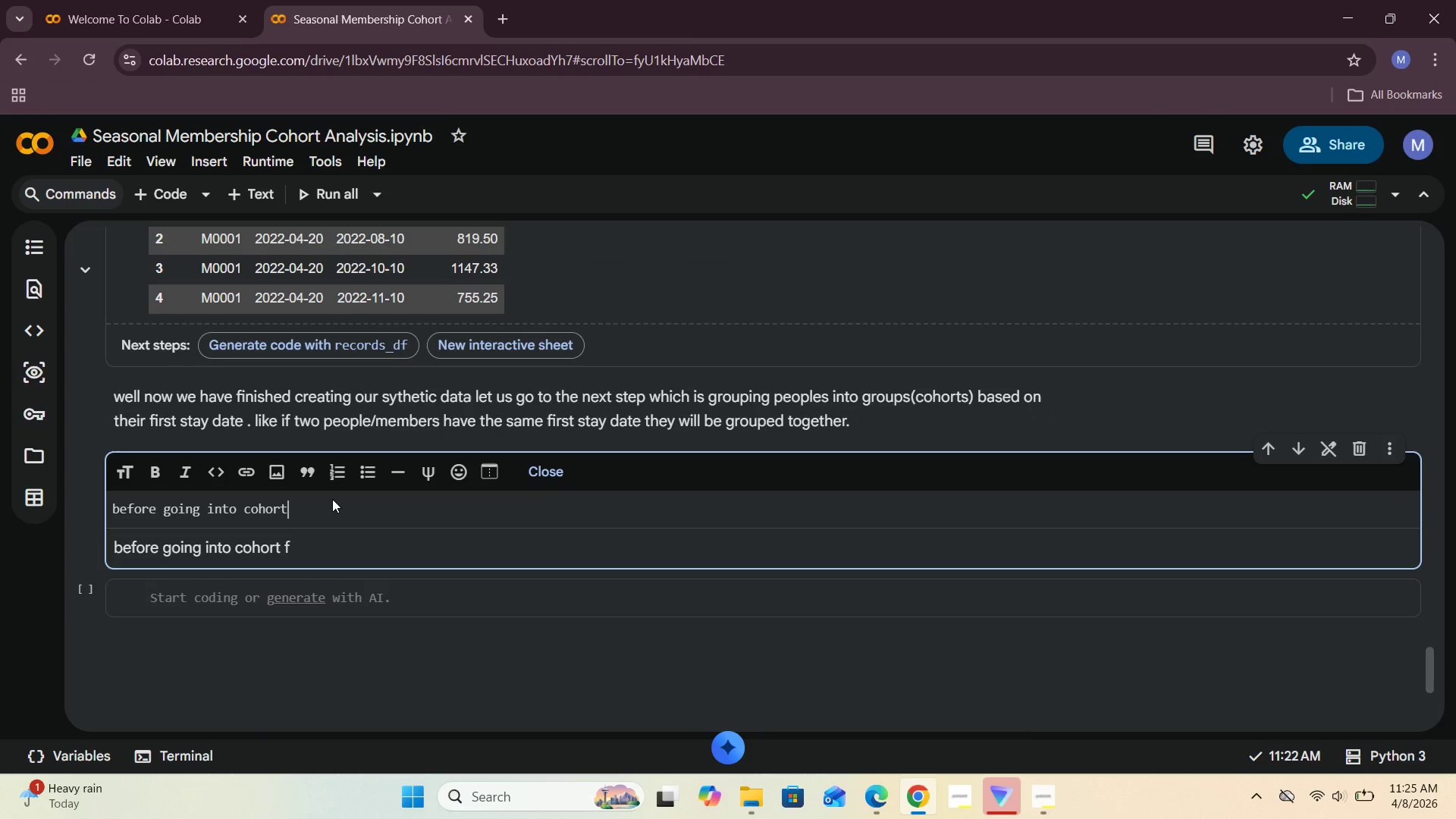 
key(Backspace)
 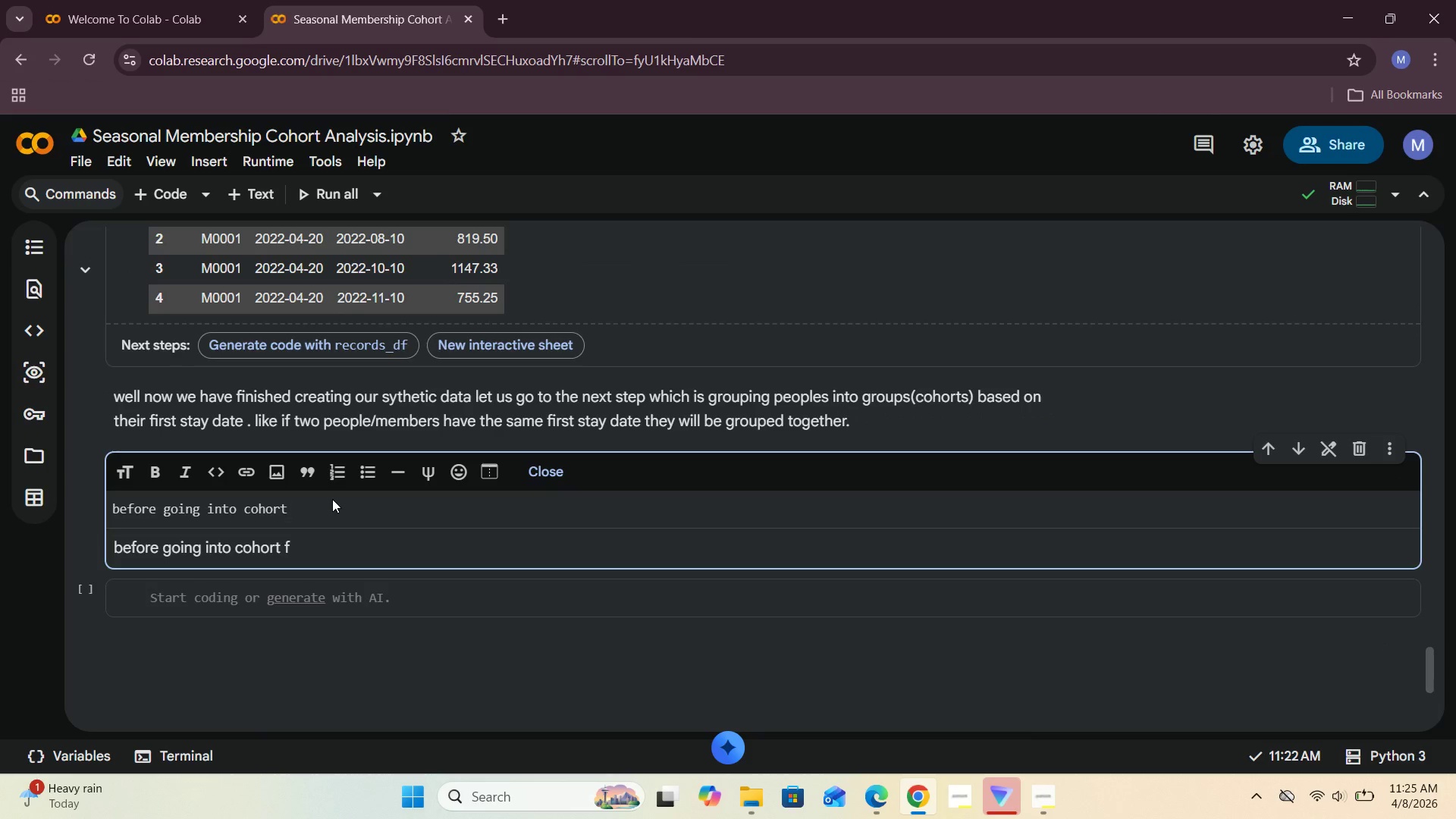 
key(S)
 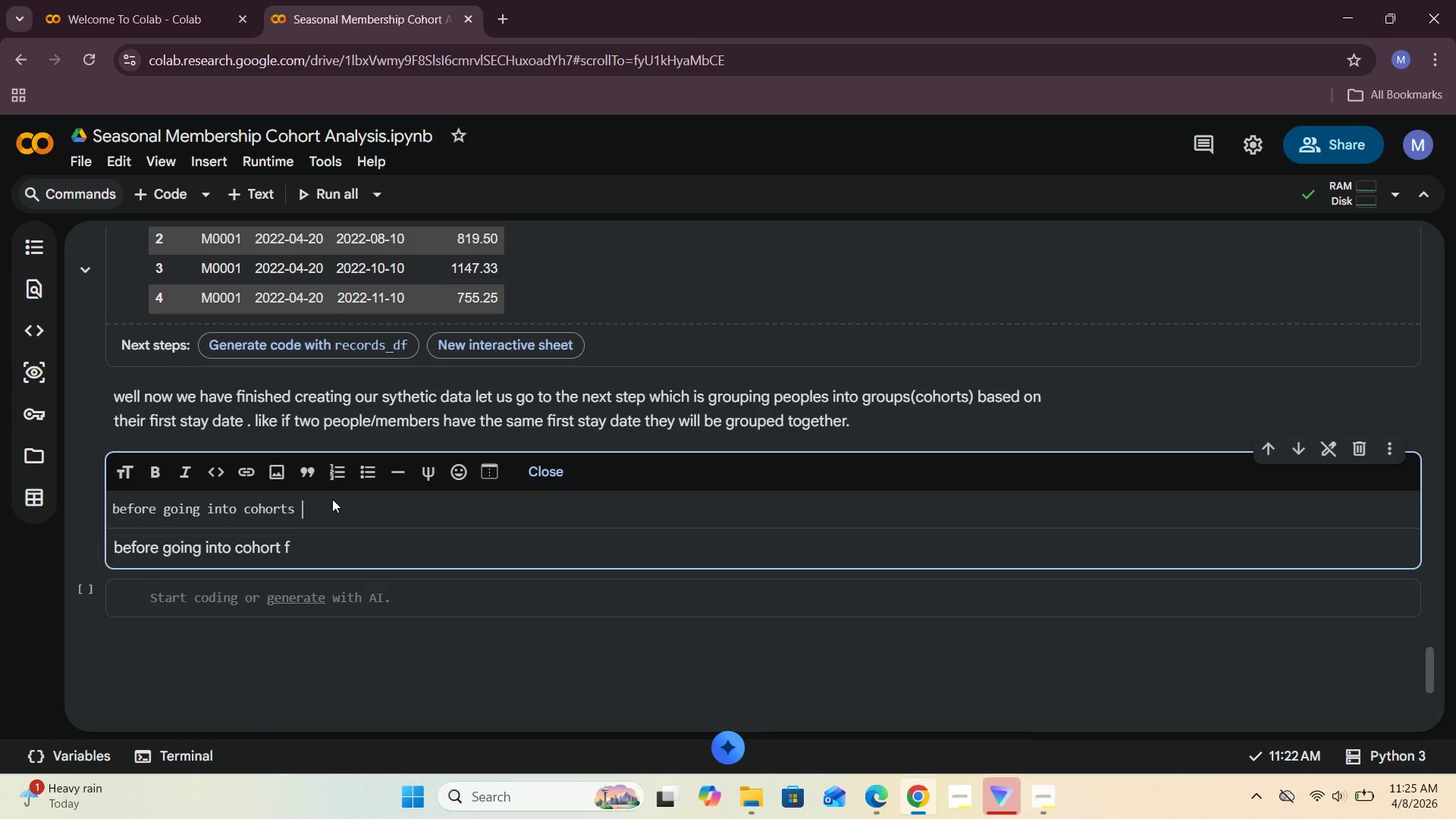 
key(Space)
 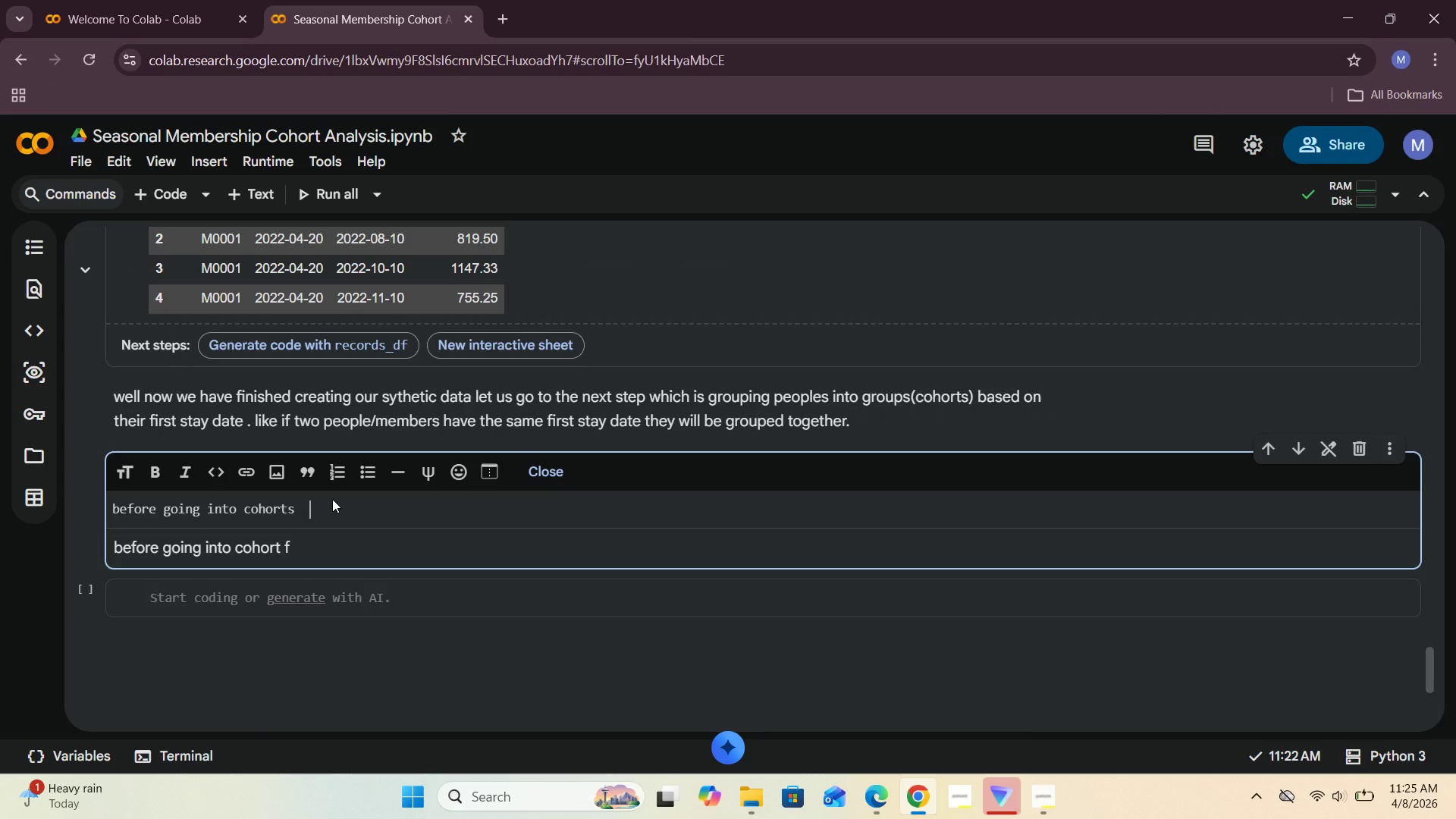 
key(Space)
 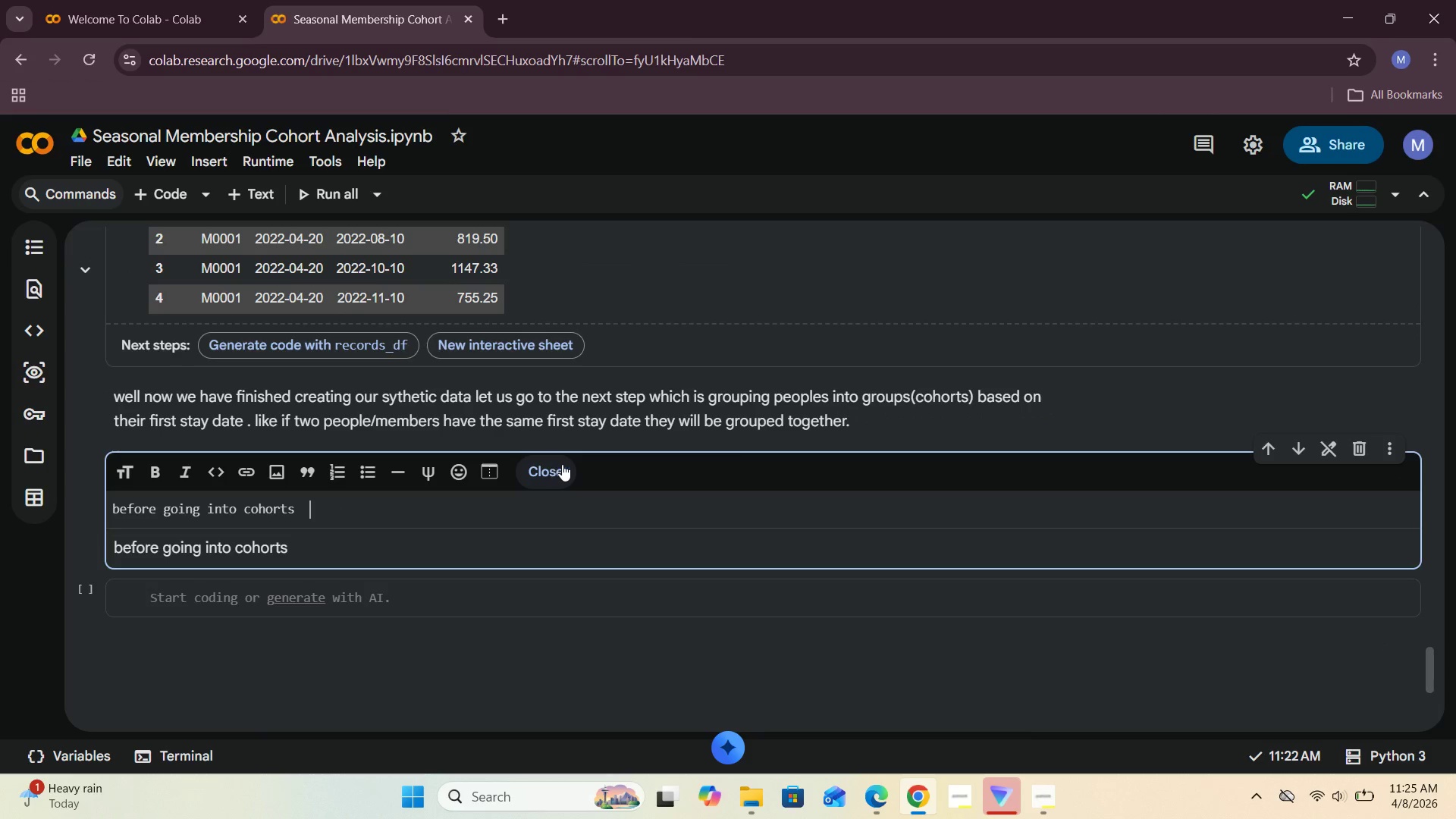 
left_click([563, 463])
 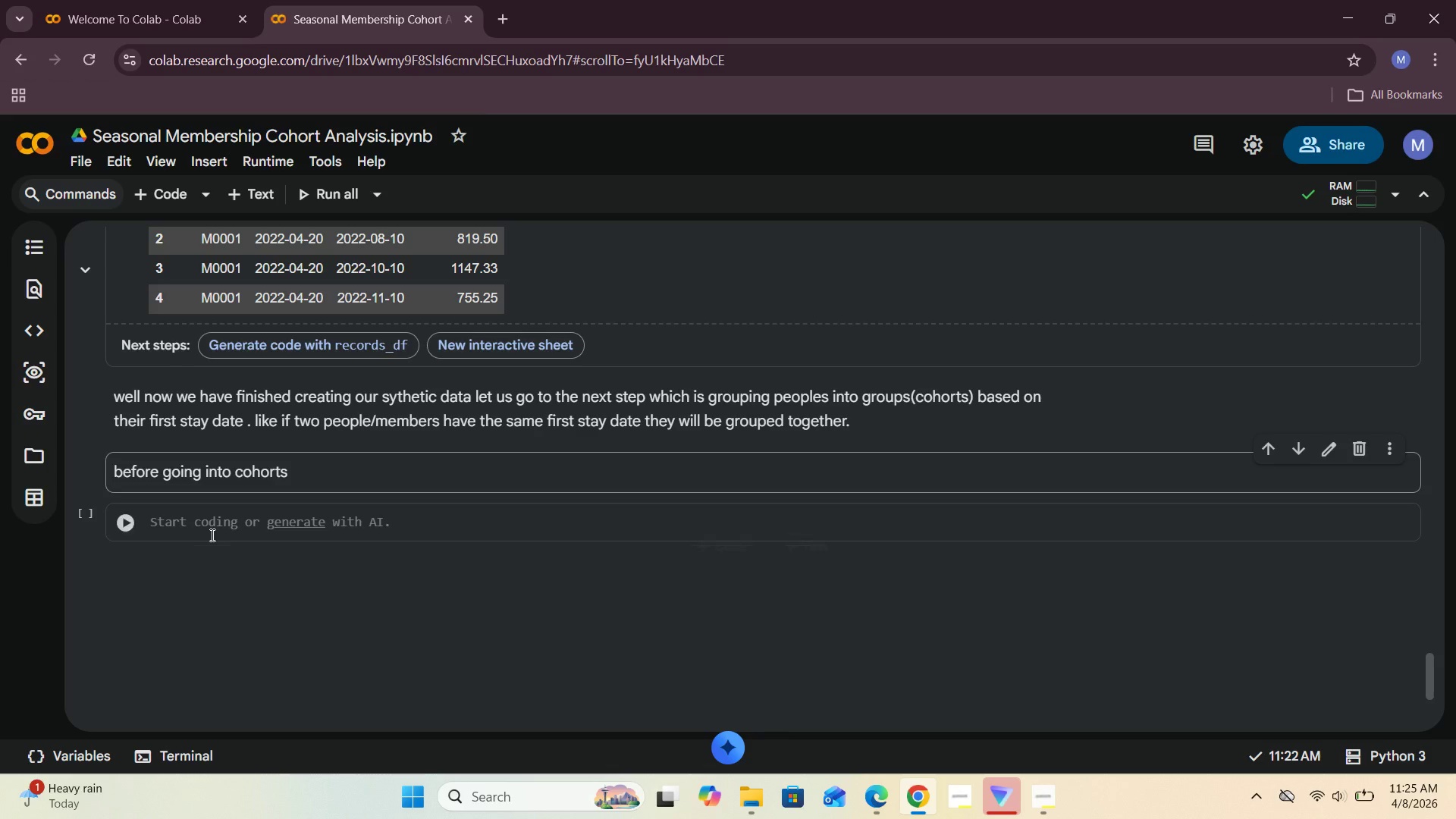 
left_click([216, 526])
 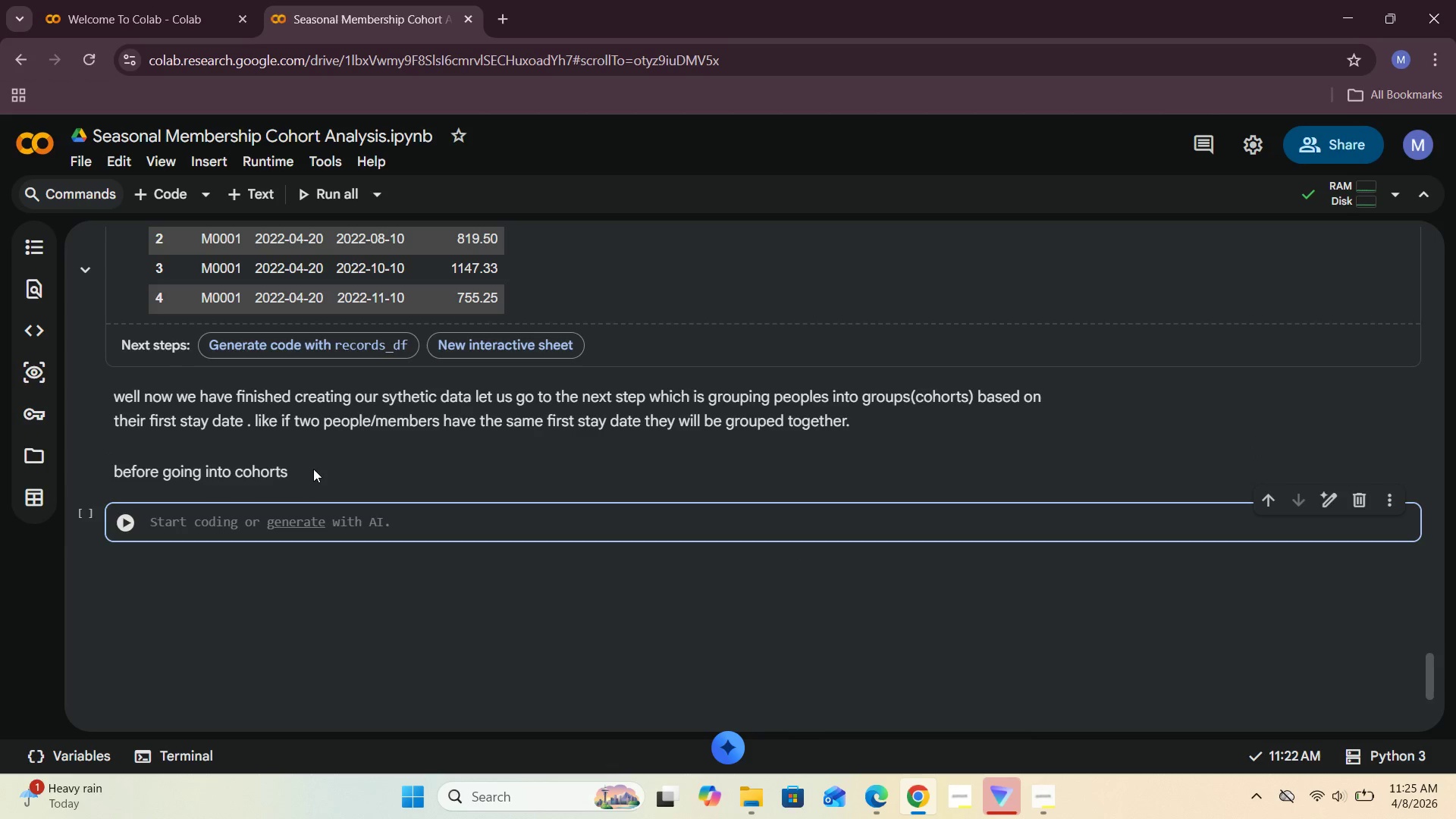 
double_click([313, 469])
 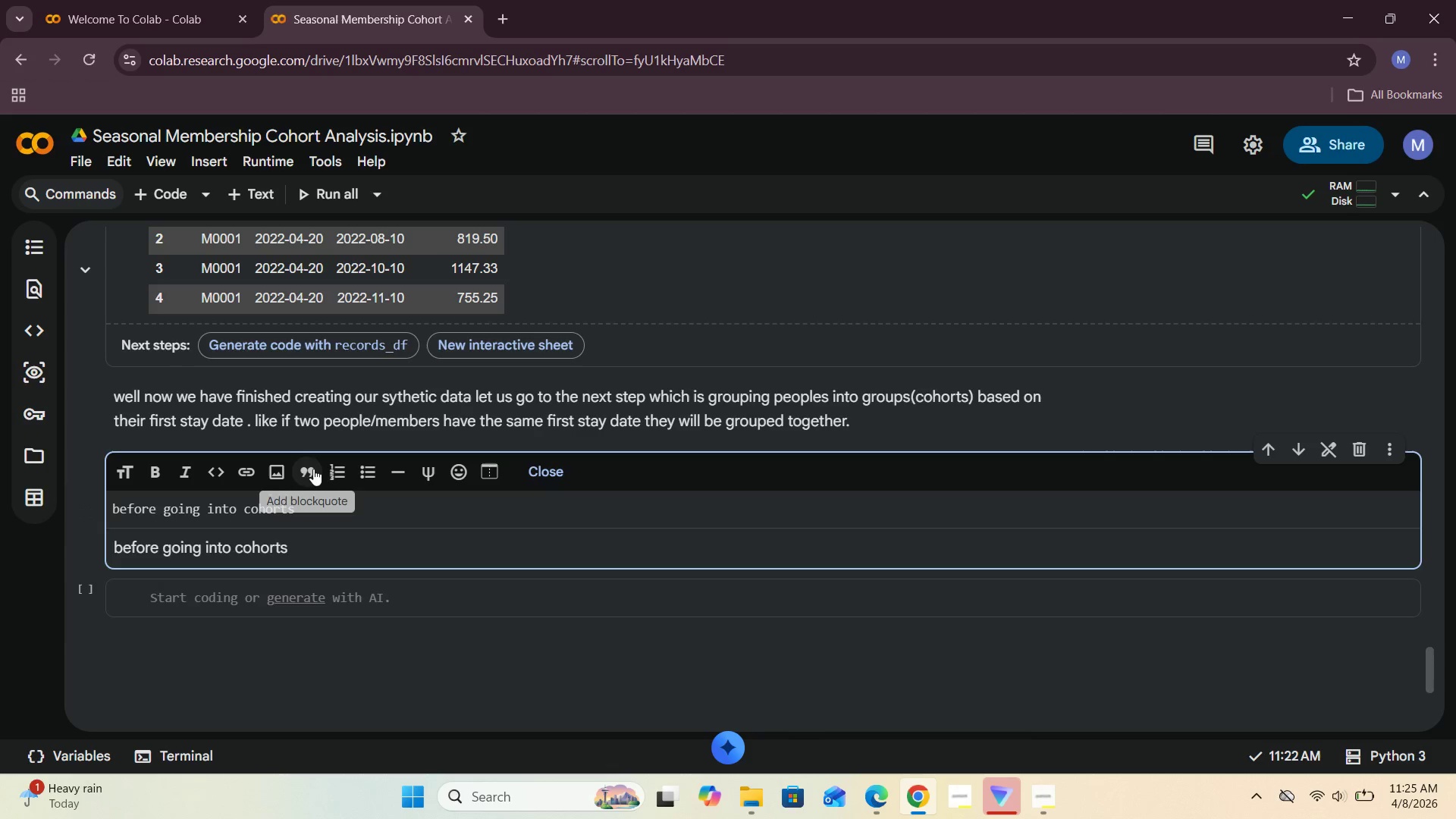 
type(let us understand our sythesized dta)
key(Backspace)
key(Backspace)
type(ata set )
 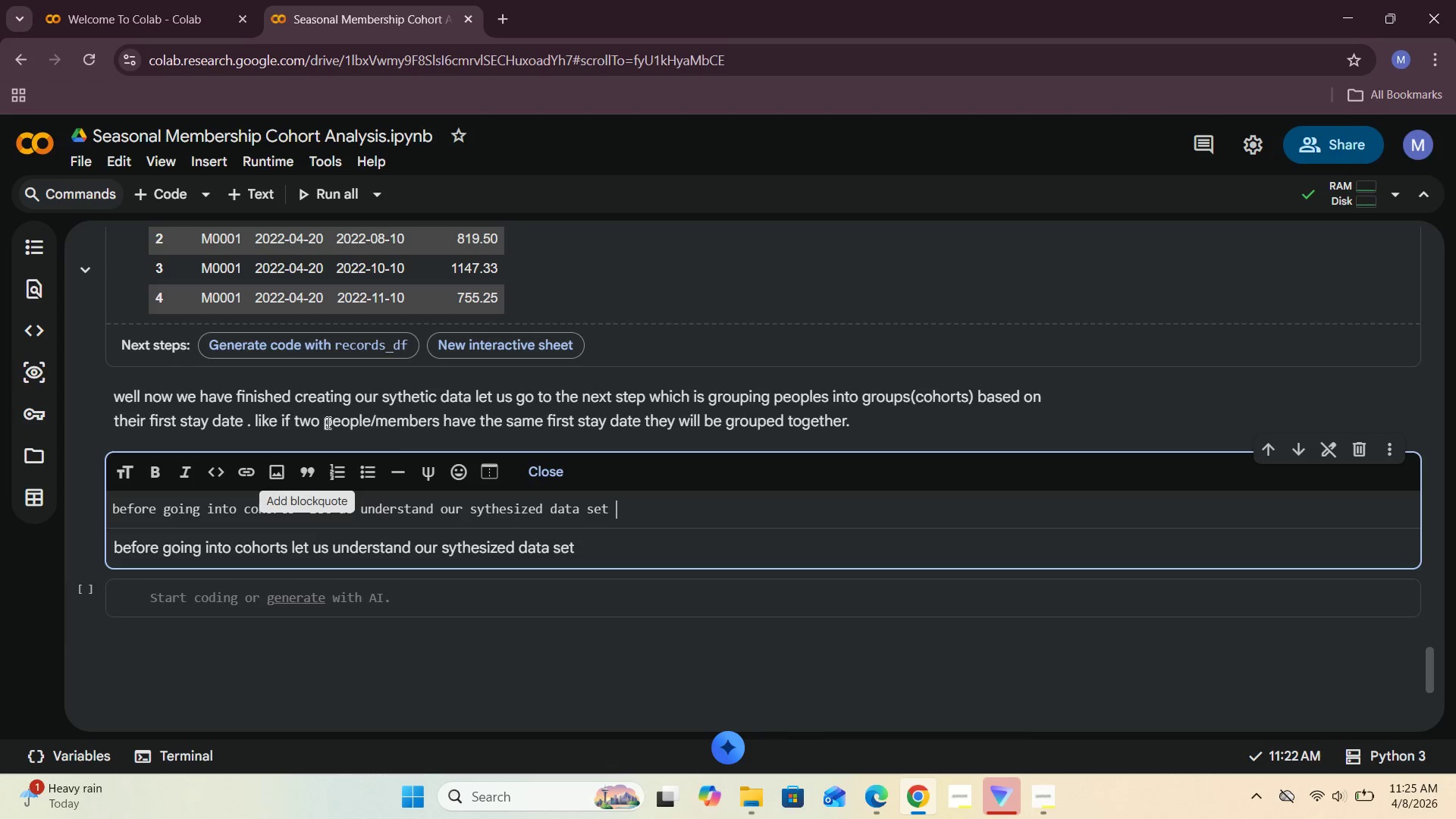 
left_click([535, 470])
 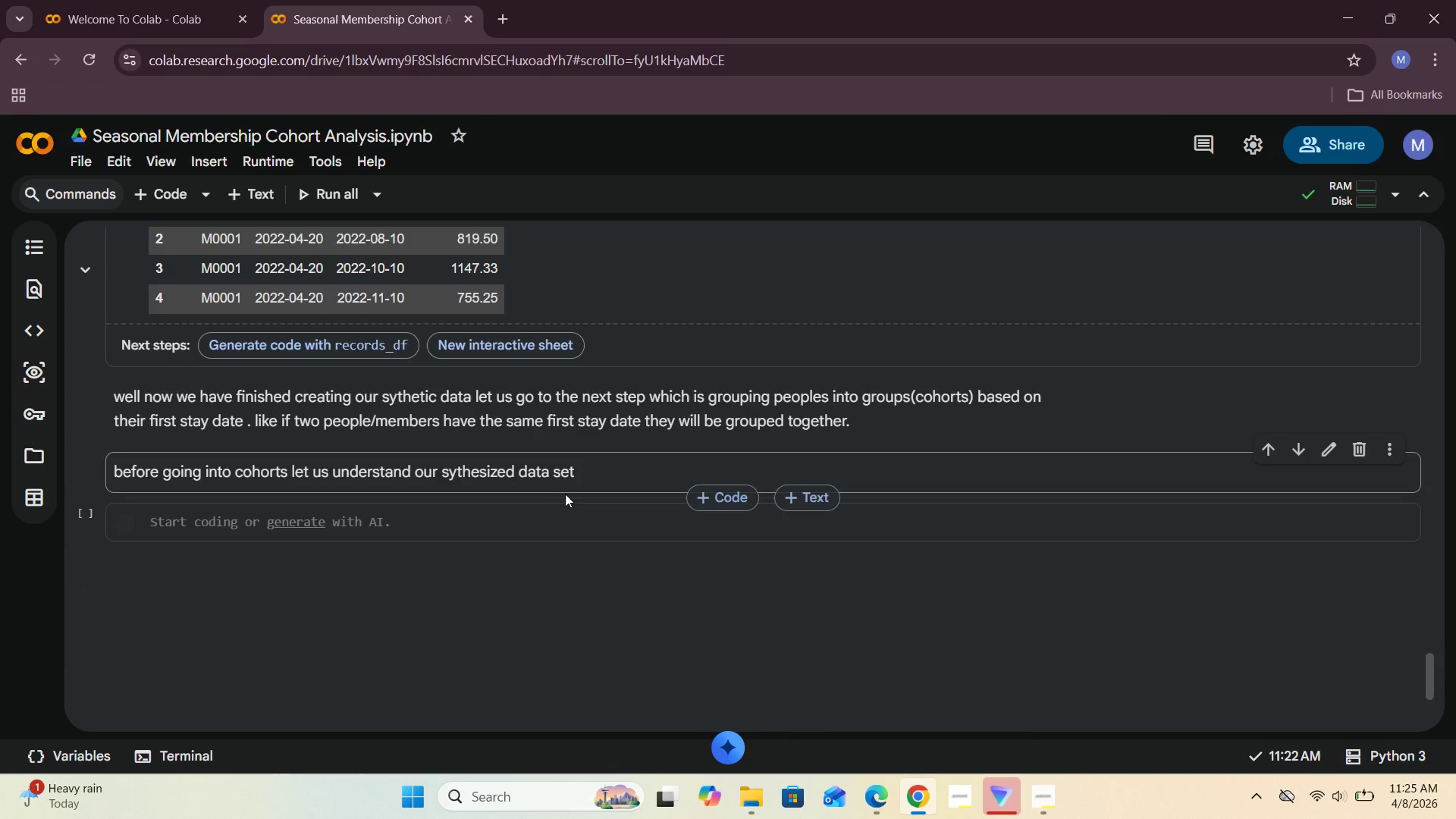 
left_click([599, 470])
 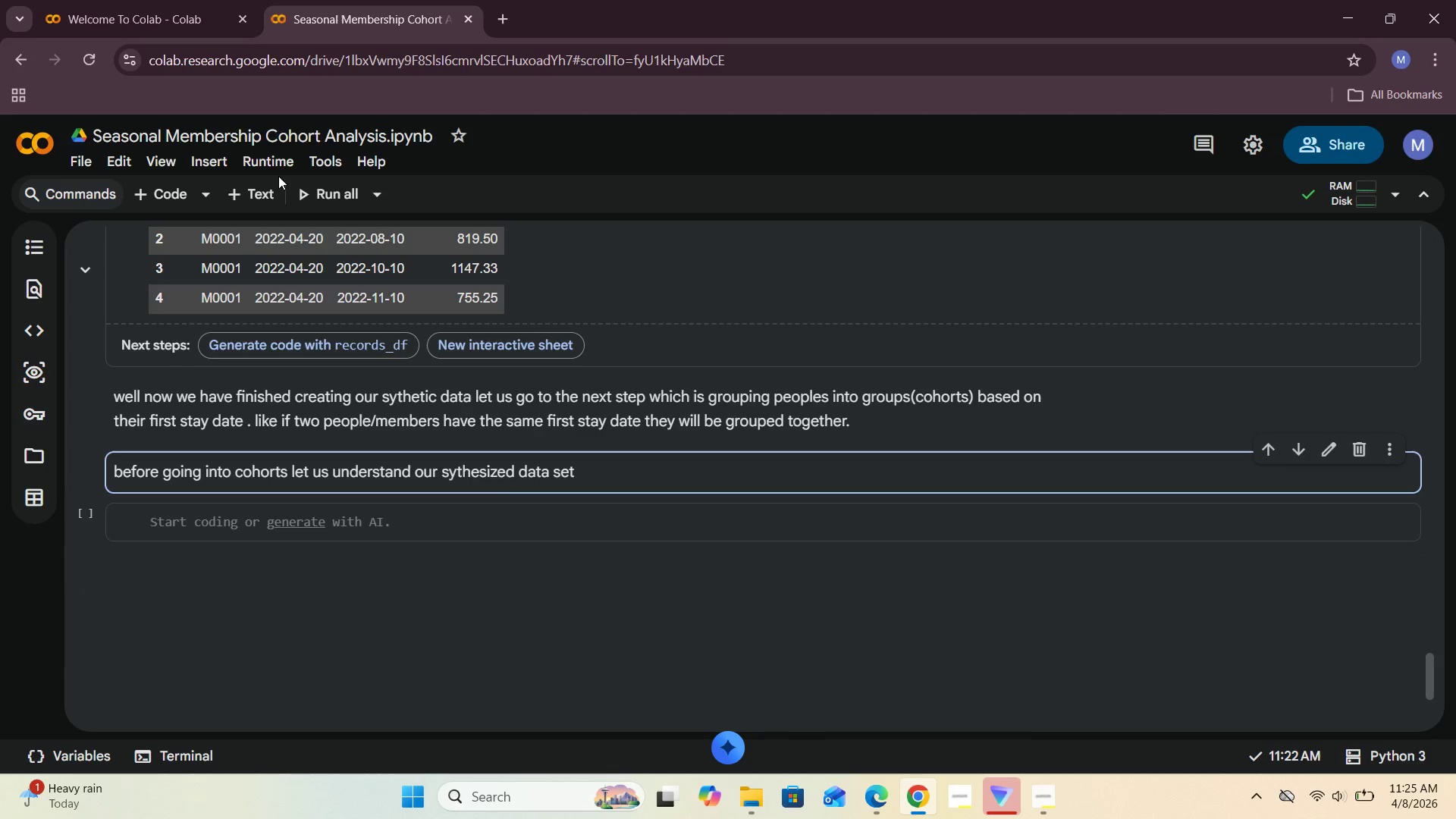 
left_click([268, 190])
 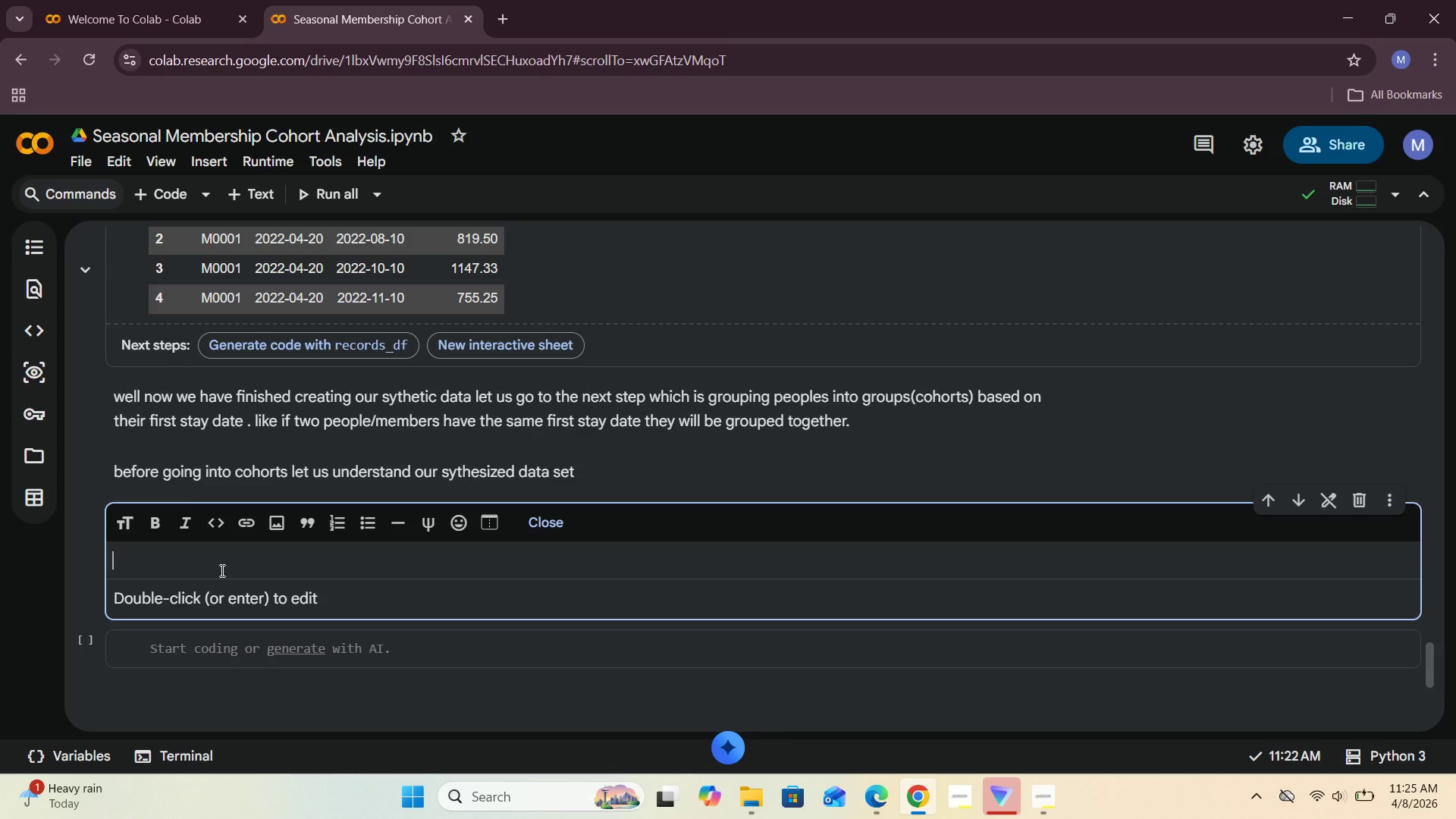 
type(Data understandi)
 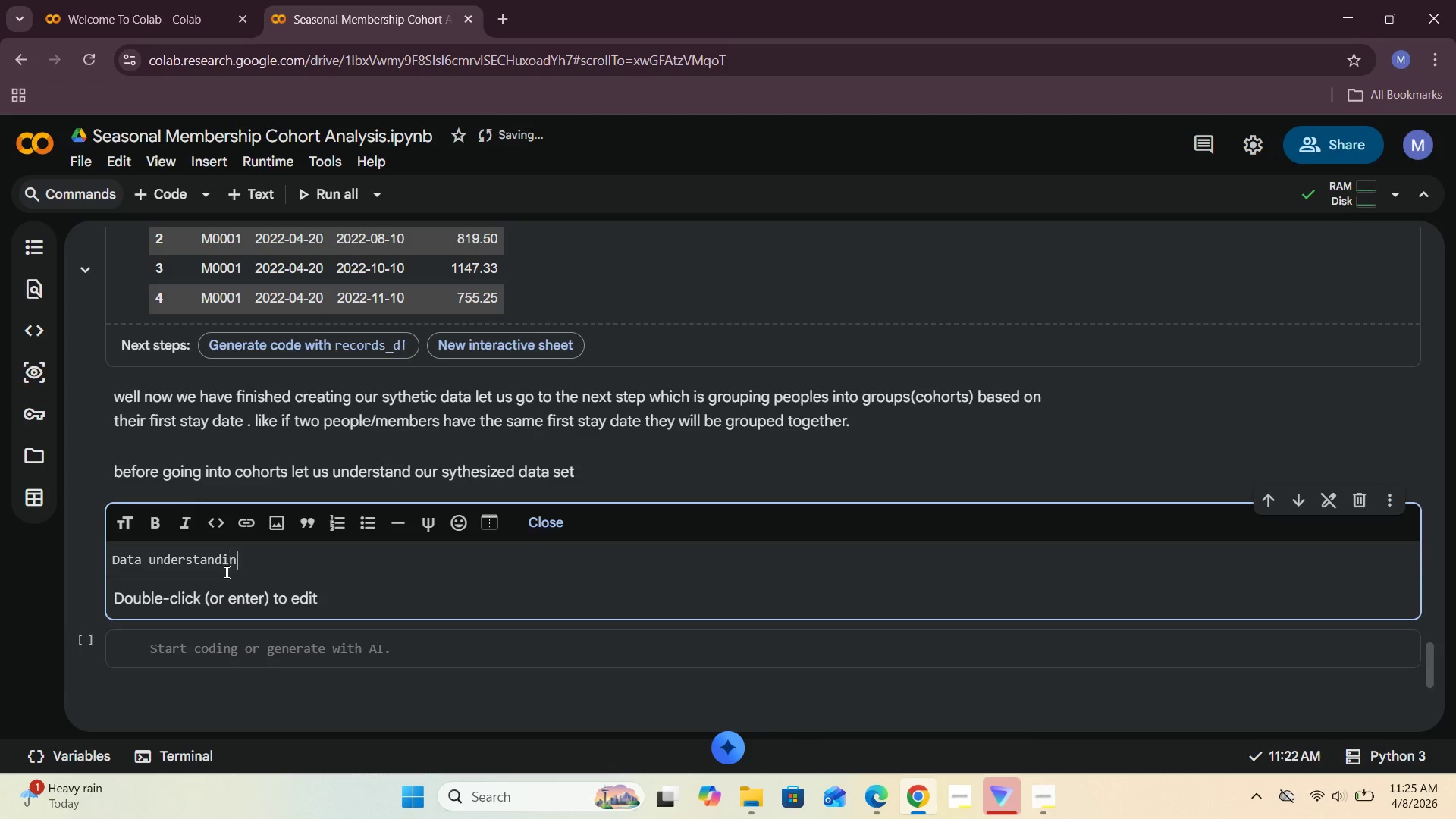 
type(ng)
 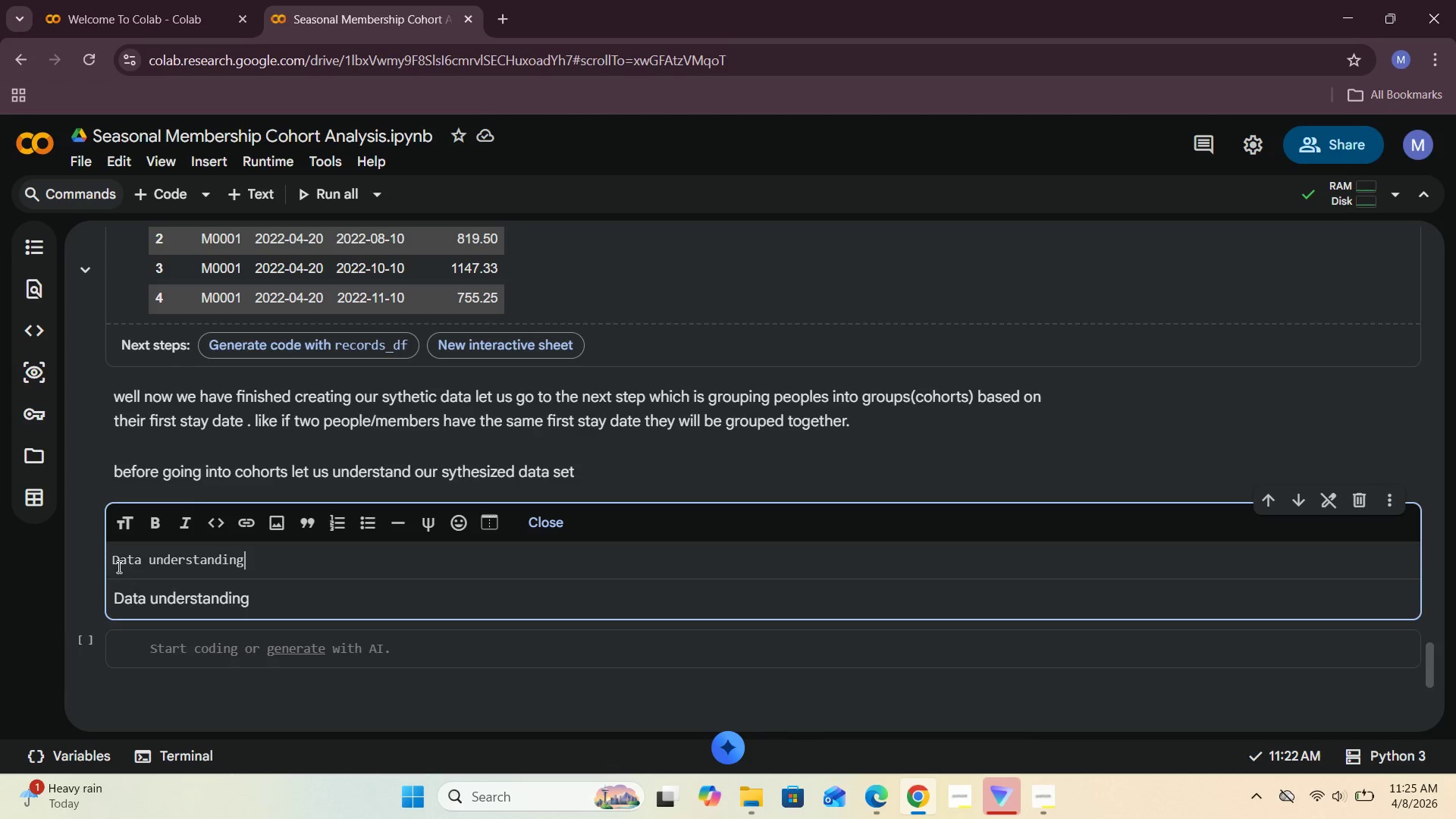 
left_click([115, 563])
 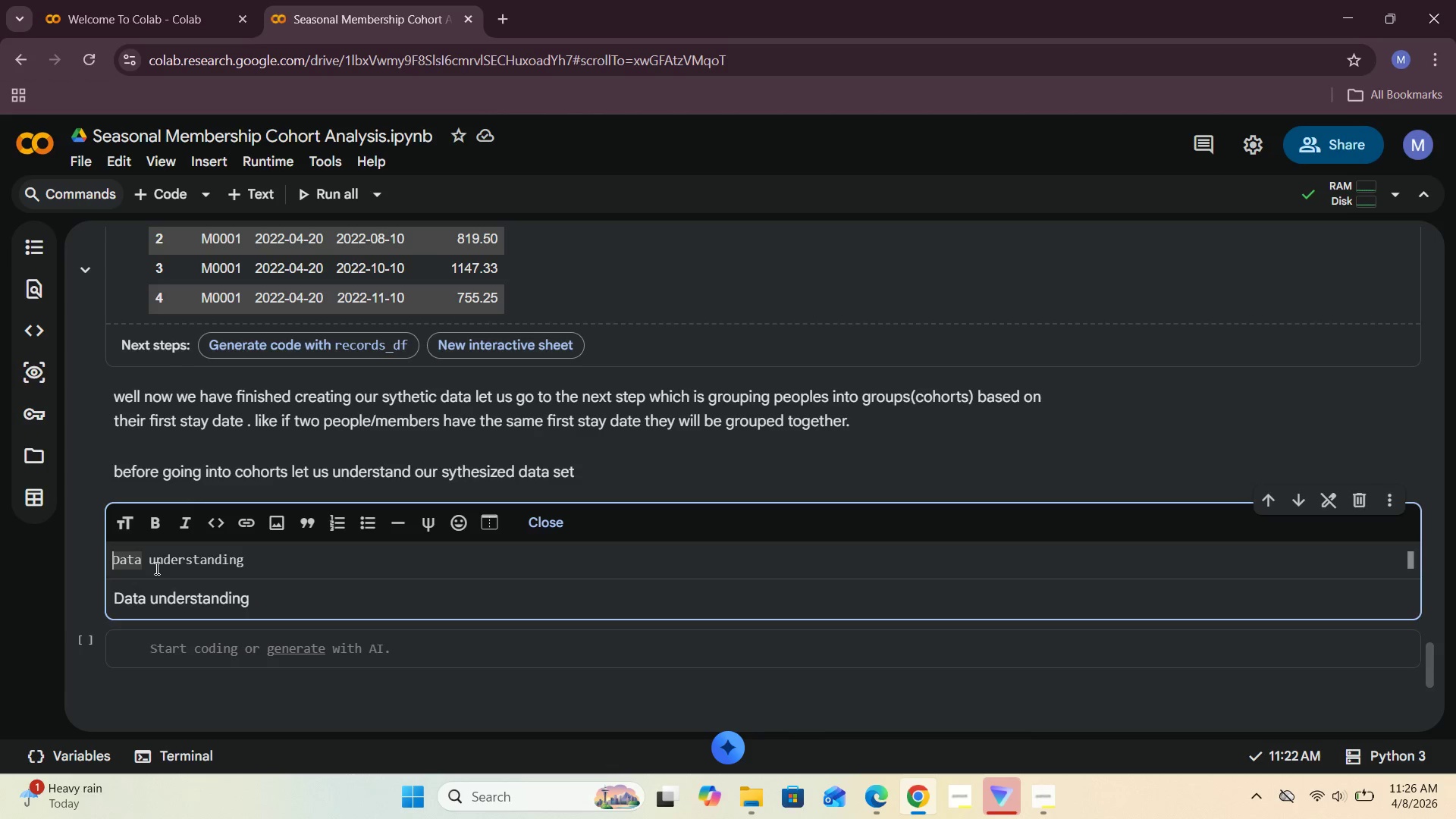 
type(##)
 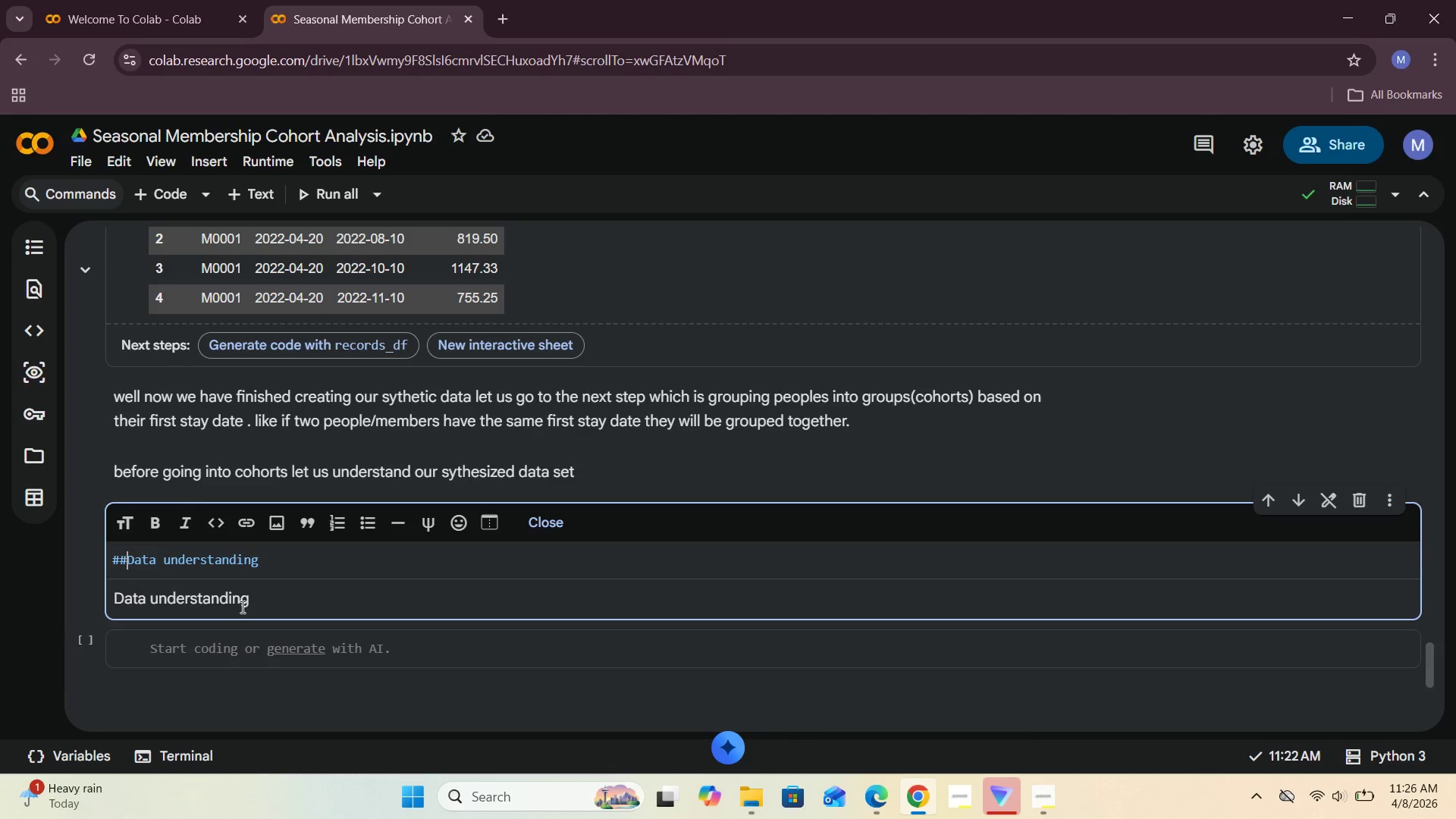 
key(Space)
 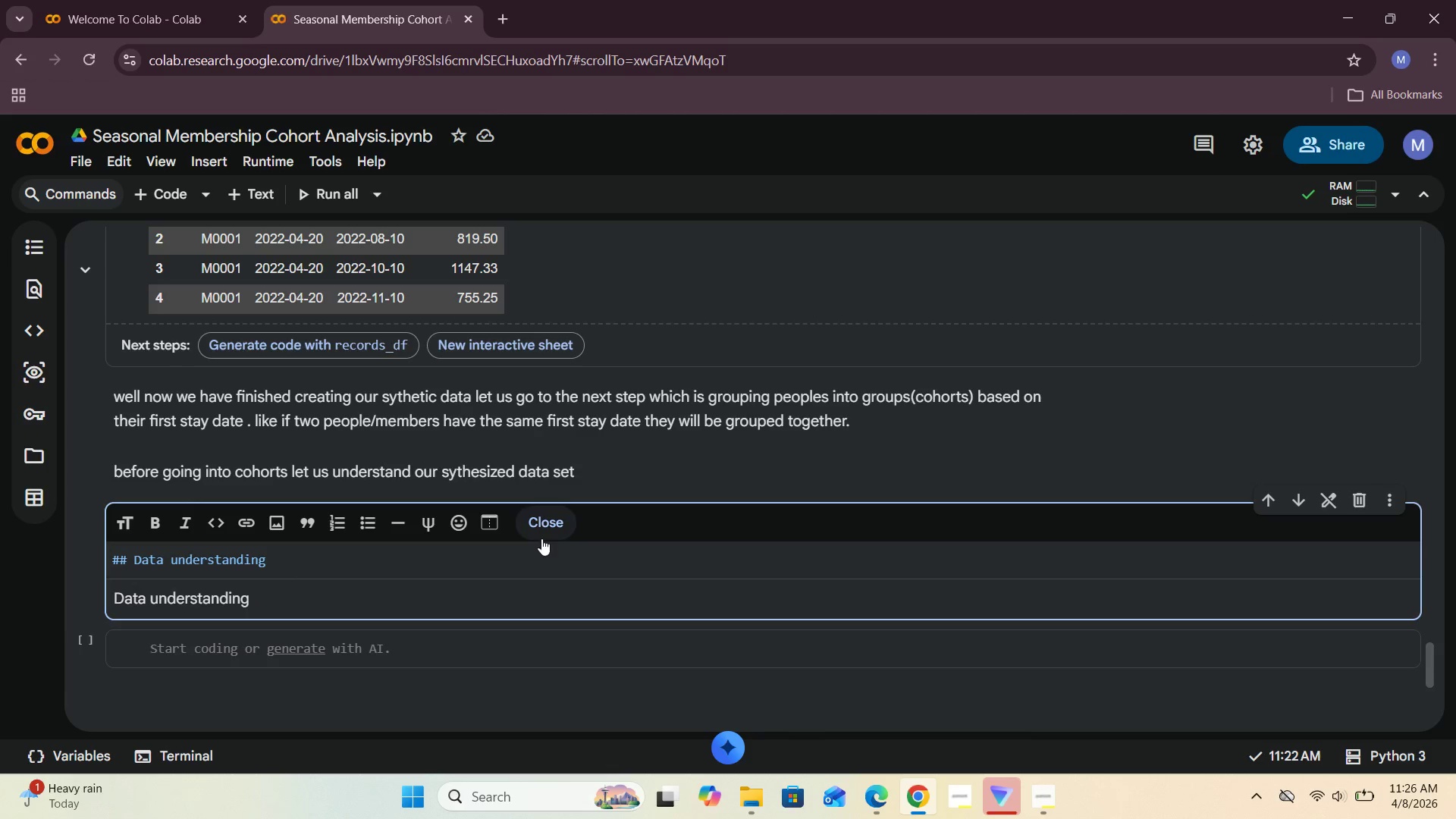 
left_click([541, 524])
 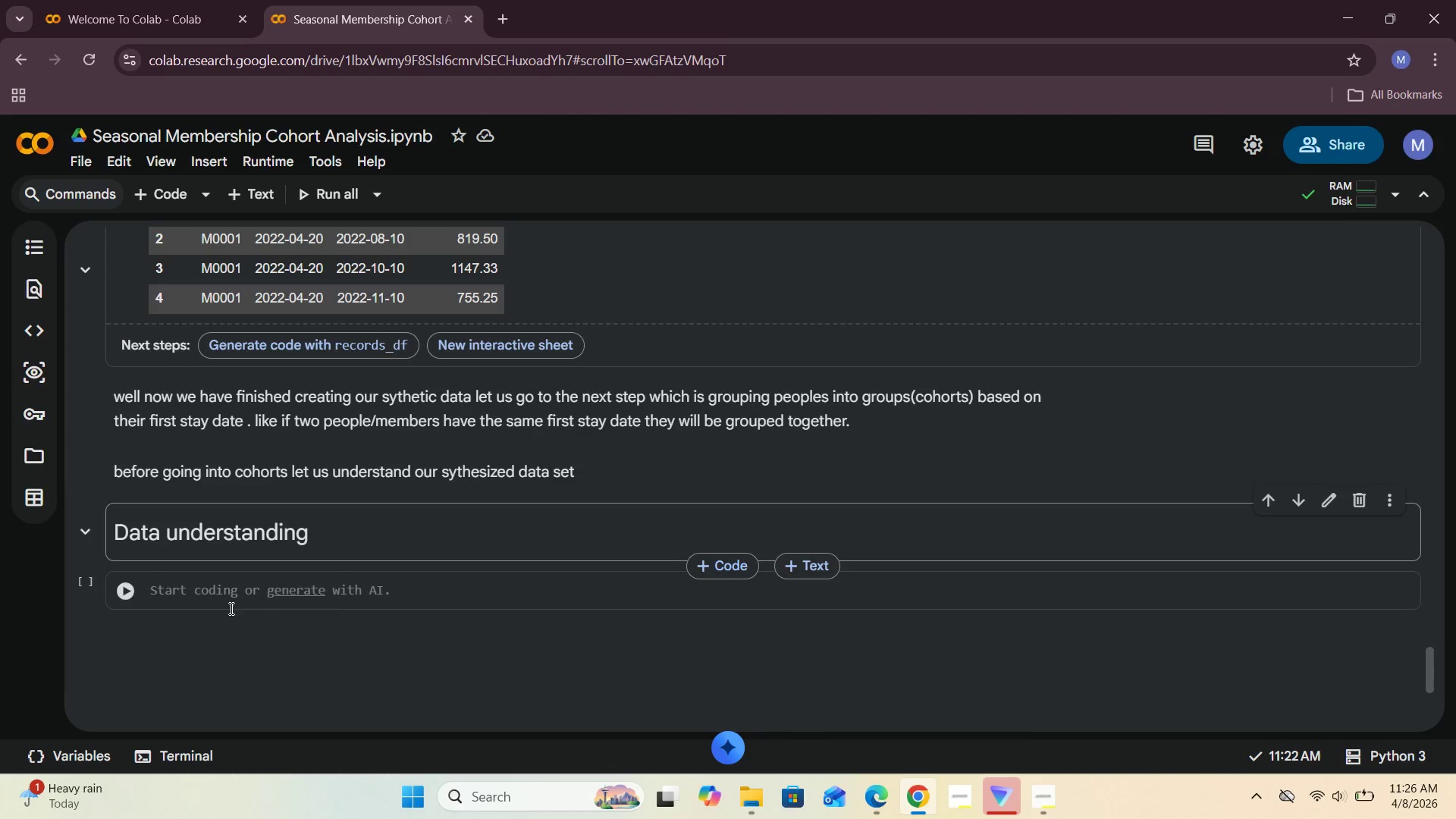 
left_click([211, 594])
 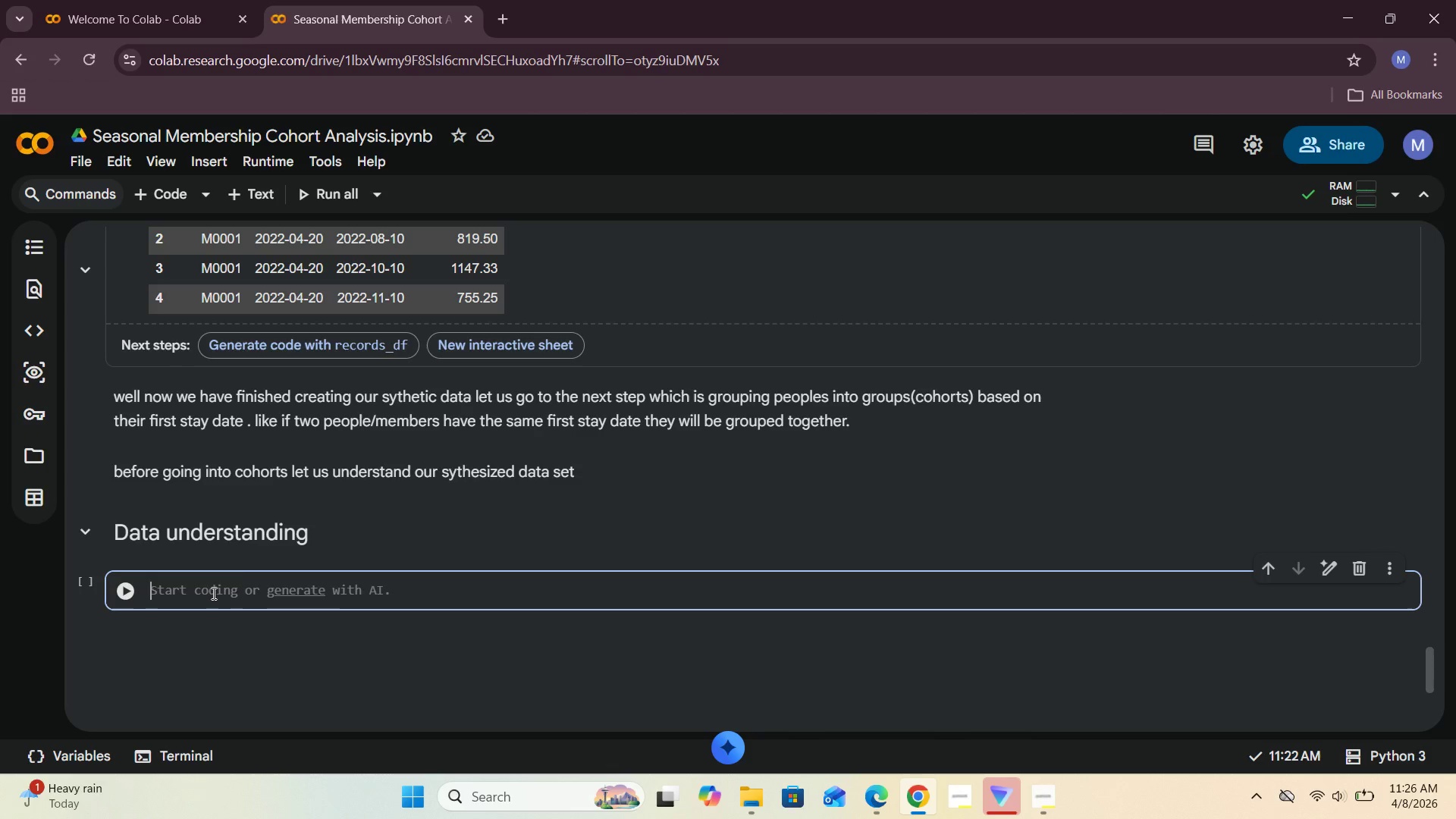 
scroll: coordinate [385, 480], scroll_direction: up, amount: 4.0
 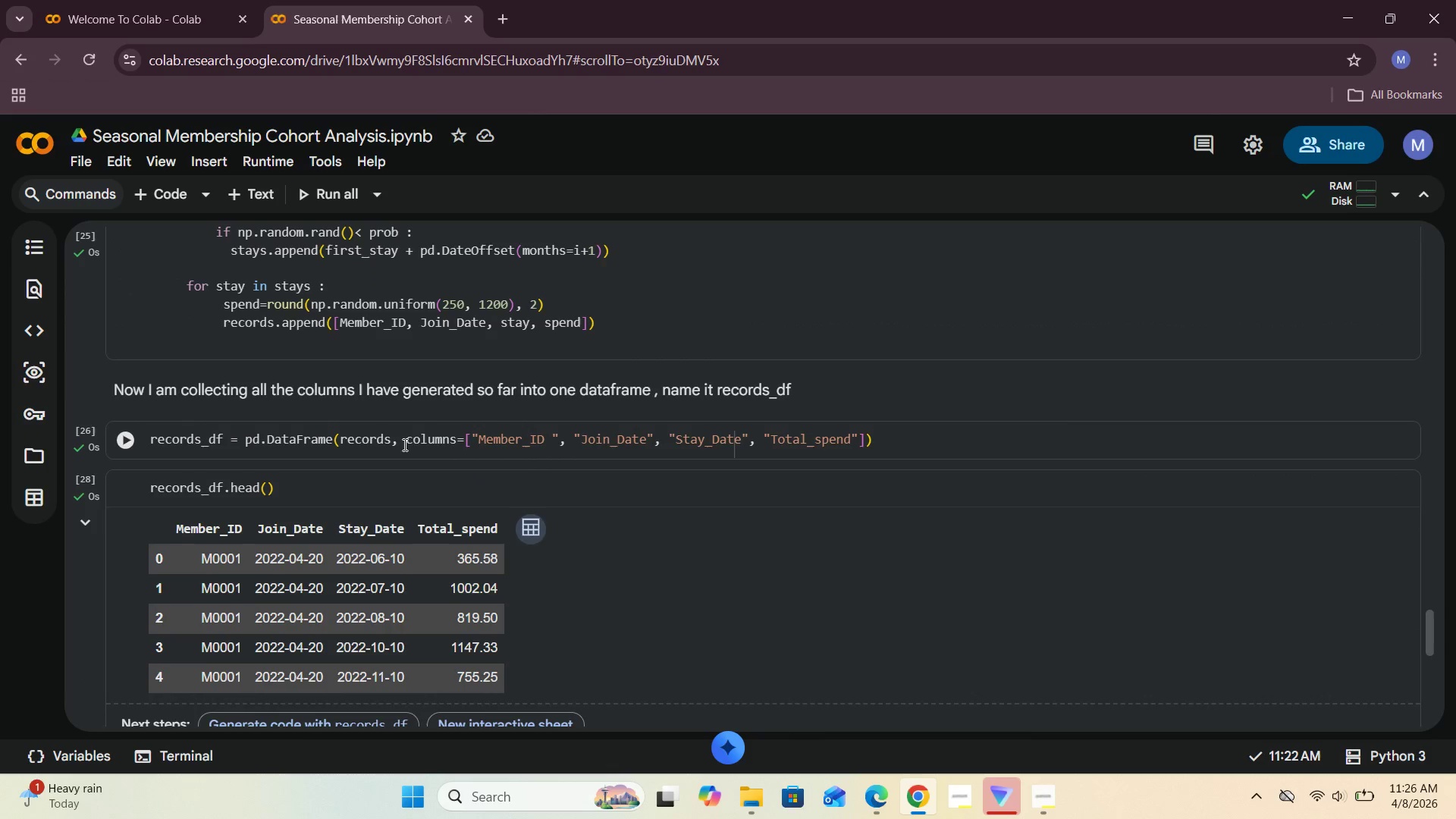 
scroll: coordinate [419, 469], scroll_direction: down, amount: 8.0
 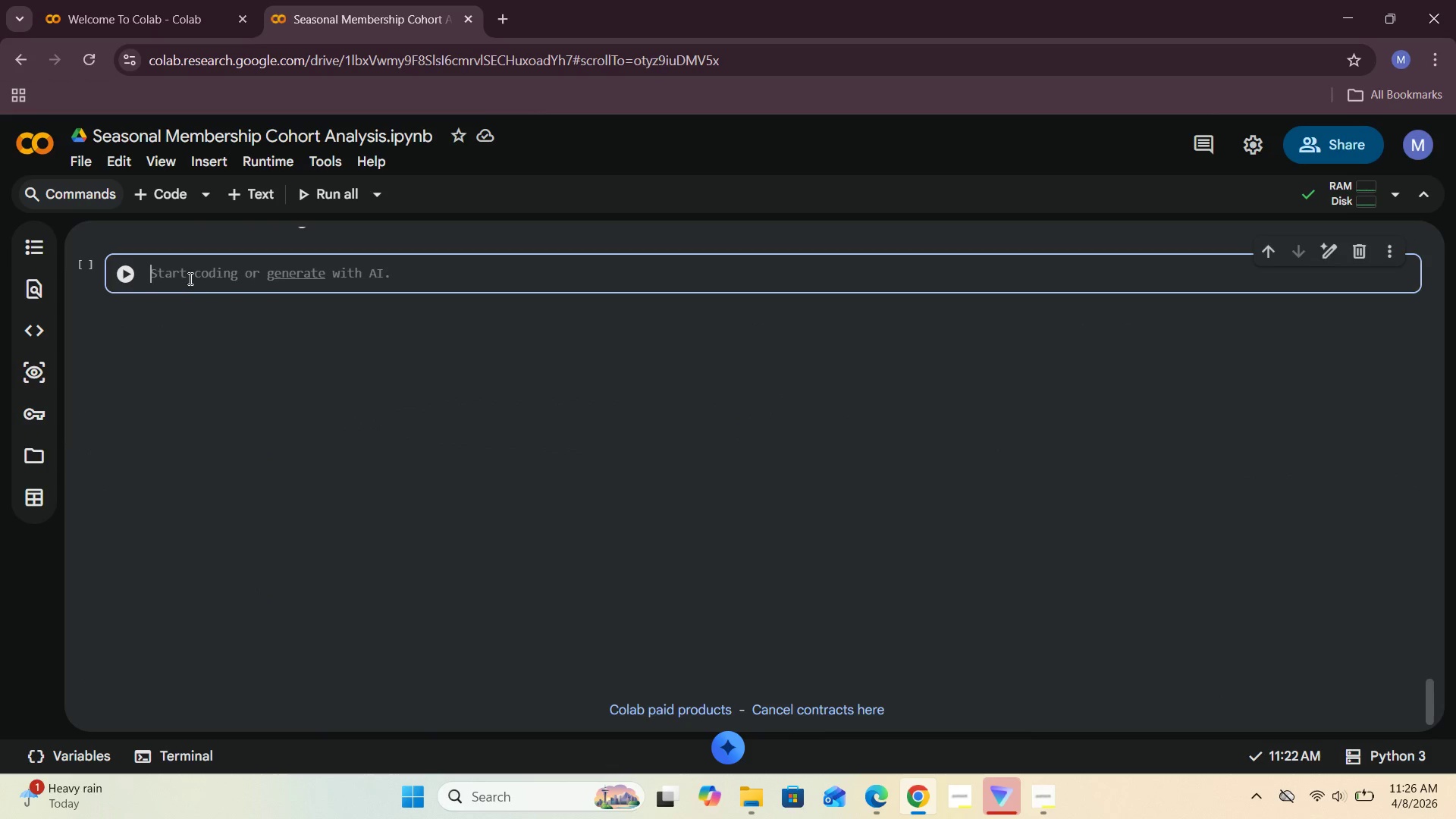 
type(records_df.head(5)
 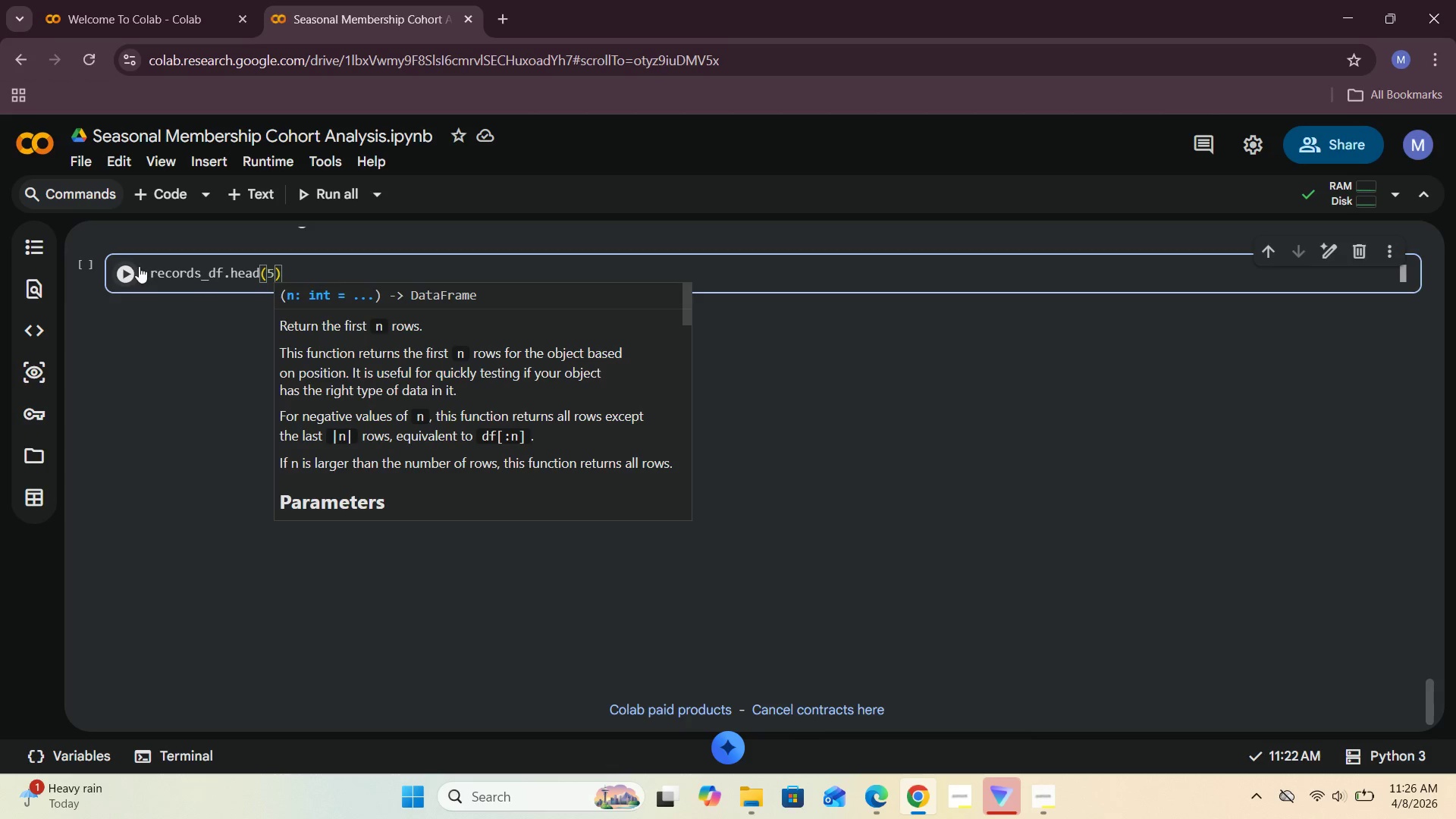 
left_click([128, 276])
 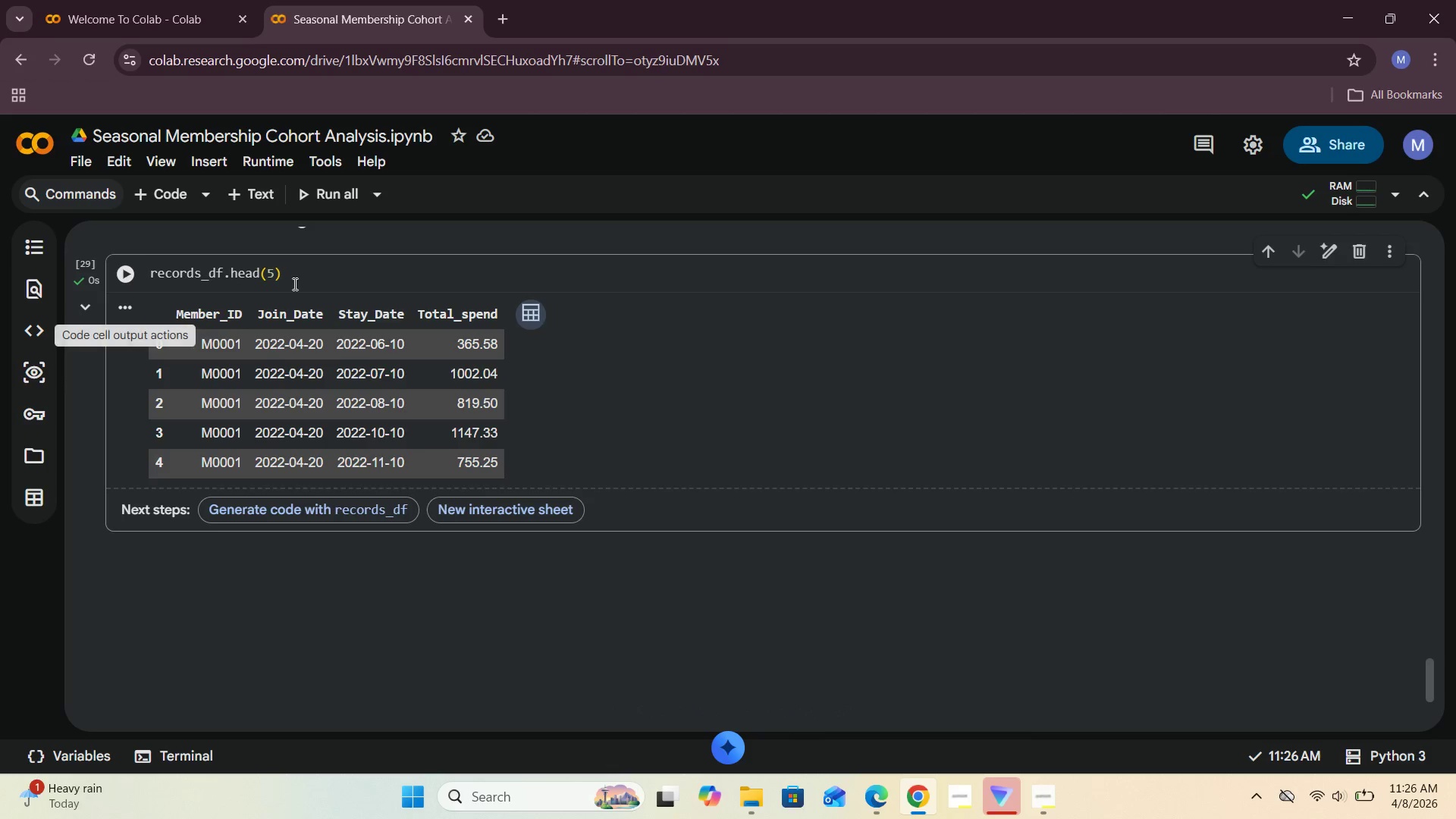 
wait(7.47)
 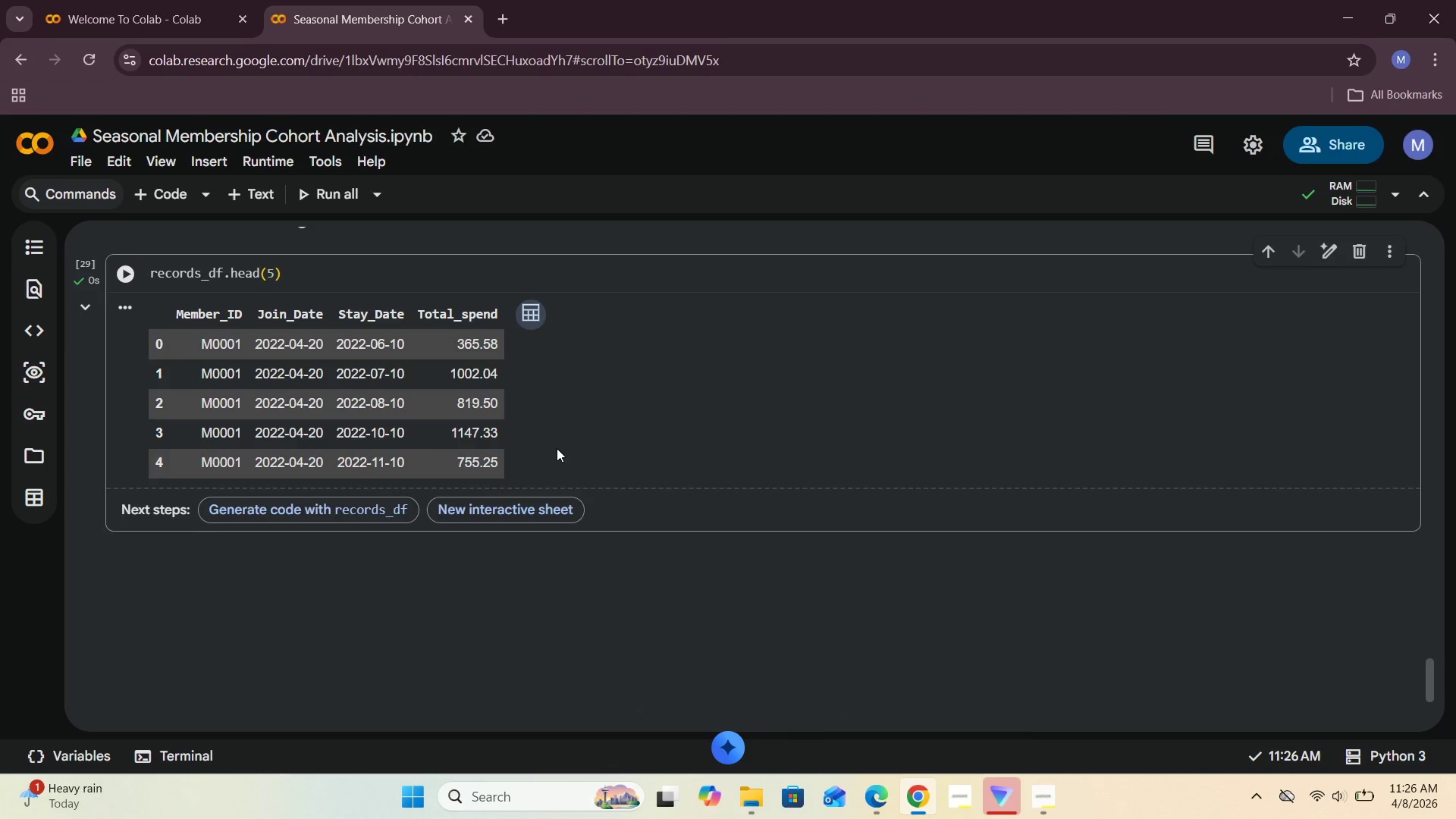 
scroll: coordinate [337, 378], scroll_direction: down, amount: 2.0
 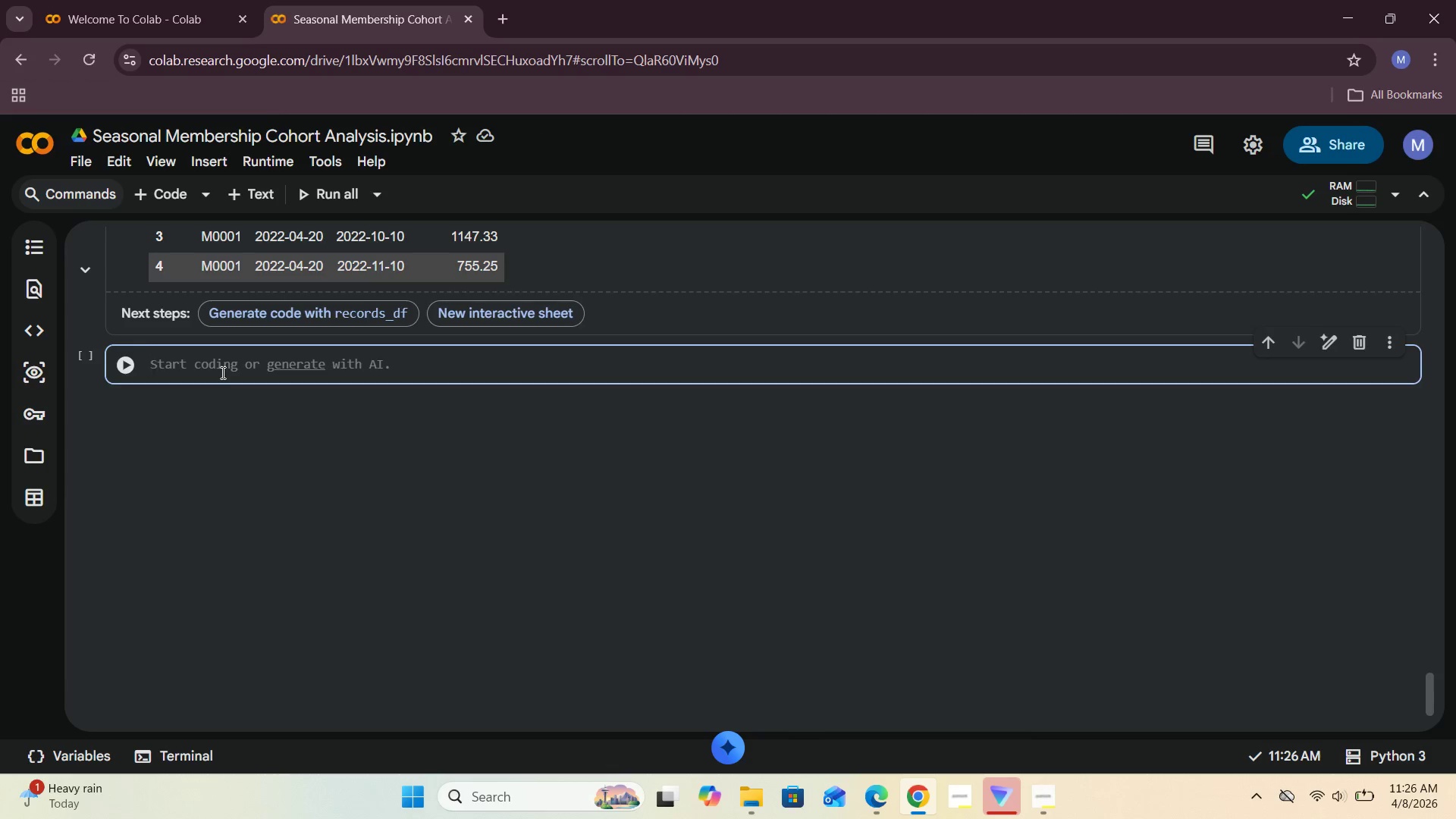 
wait(8.18)
 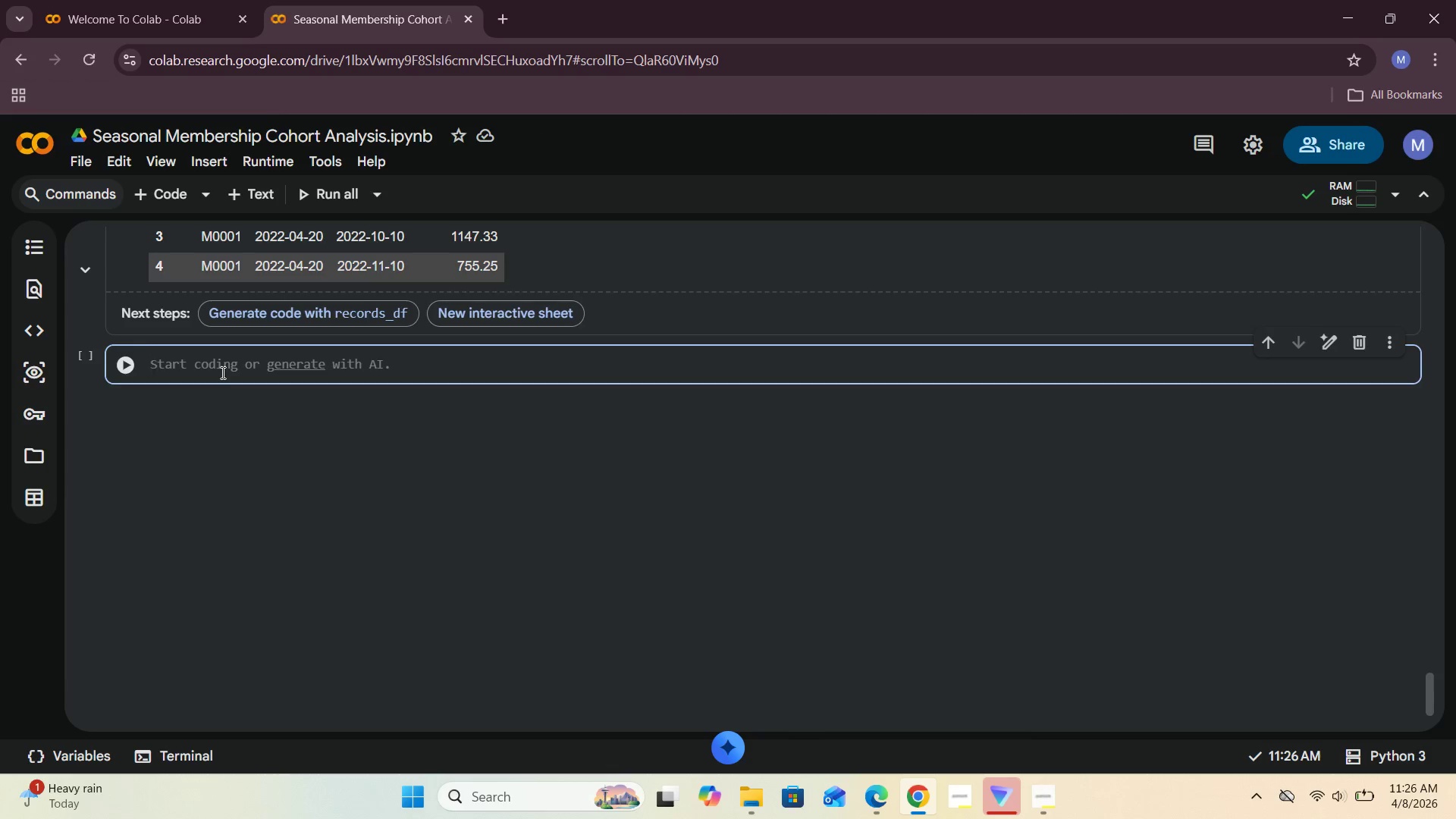 
left_click([237, 369])
 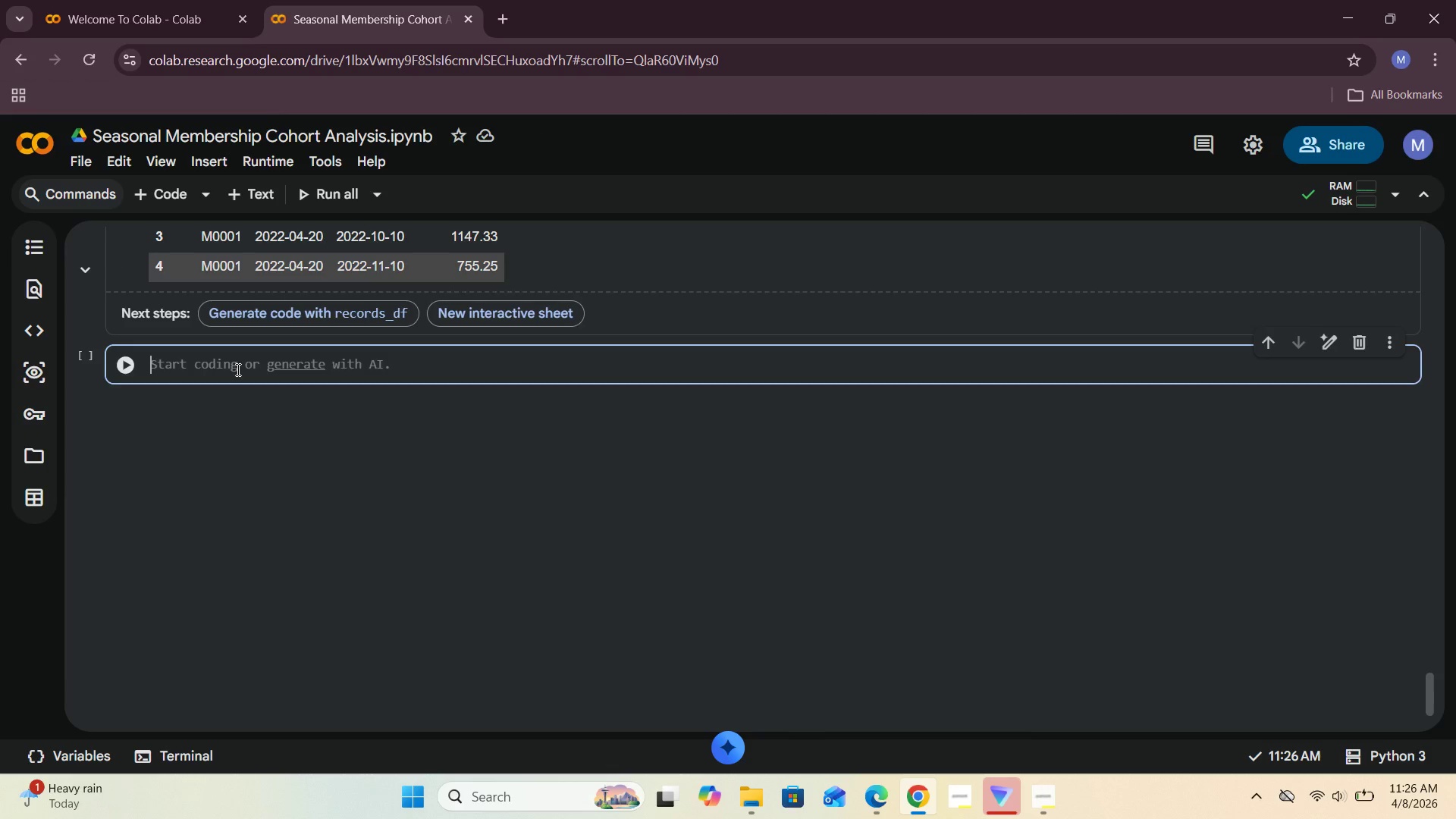 
type(recrods)
key(Backspace)
key(Backspace)
key(Backspace)
key(Backspace)
type(ords.df[)
 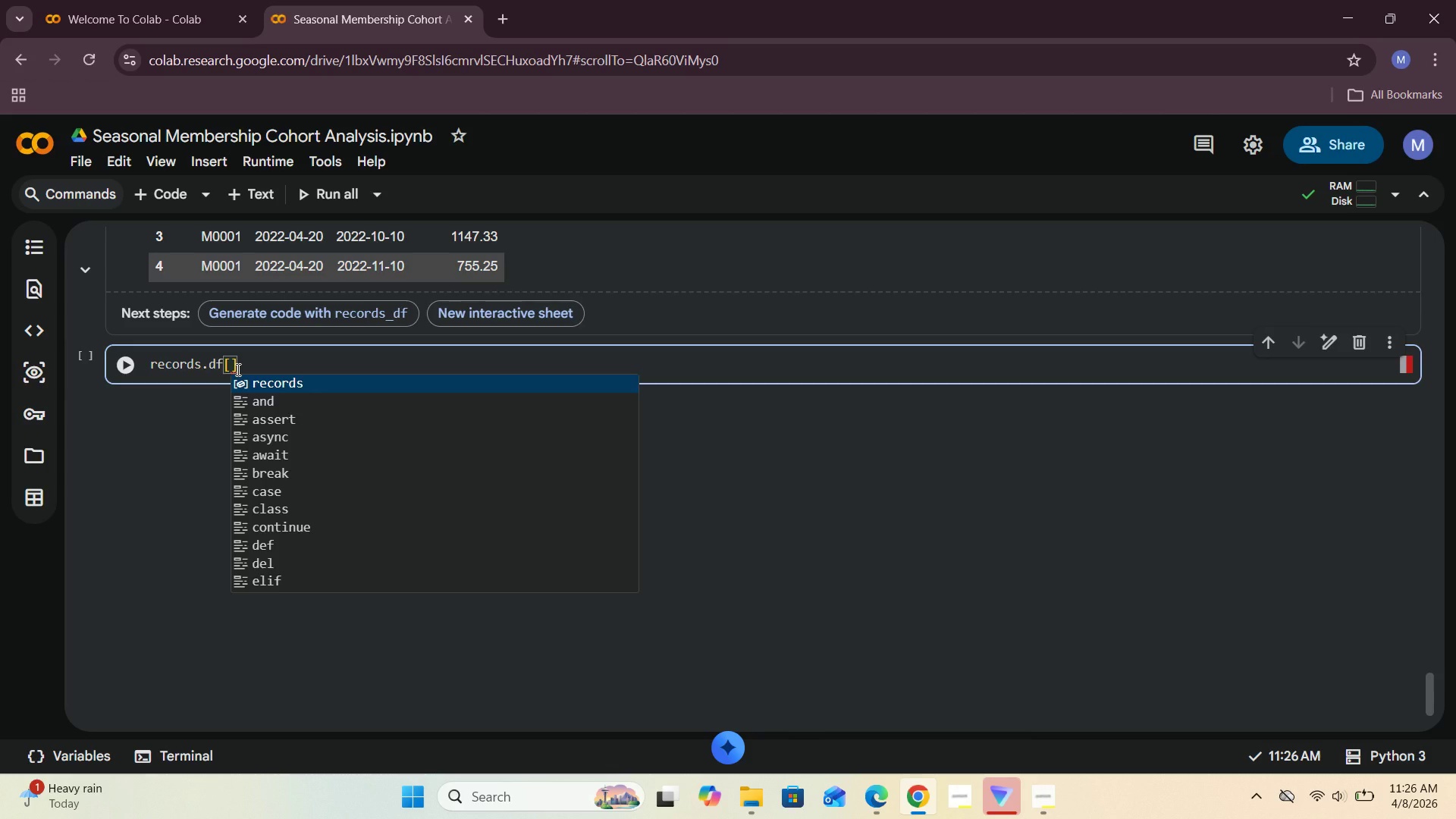 
key(Backspace)
key(Backspace)
key(Backspace)
key(Backspace)
type(_df.shape)
 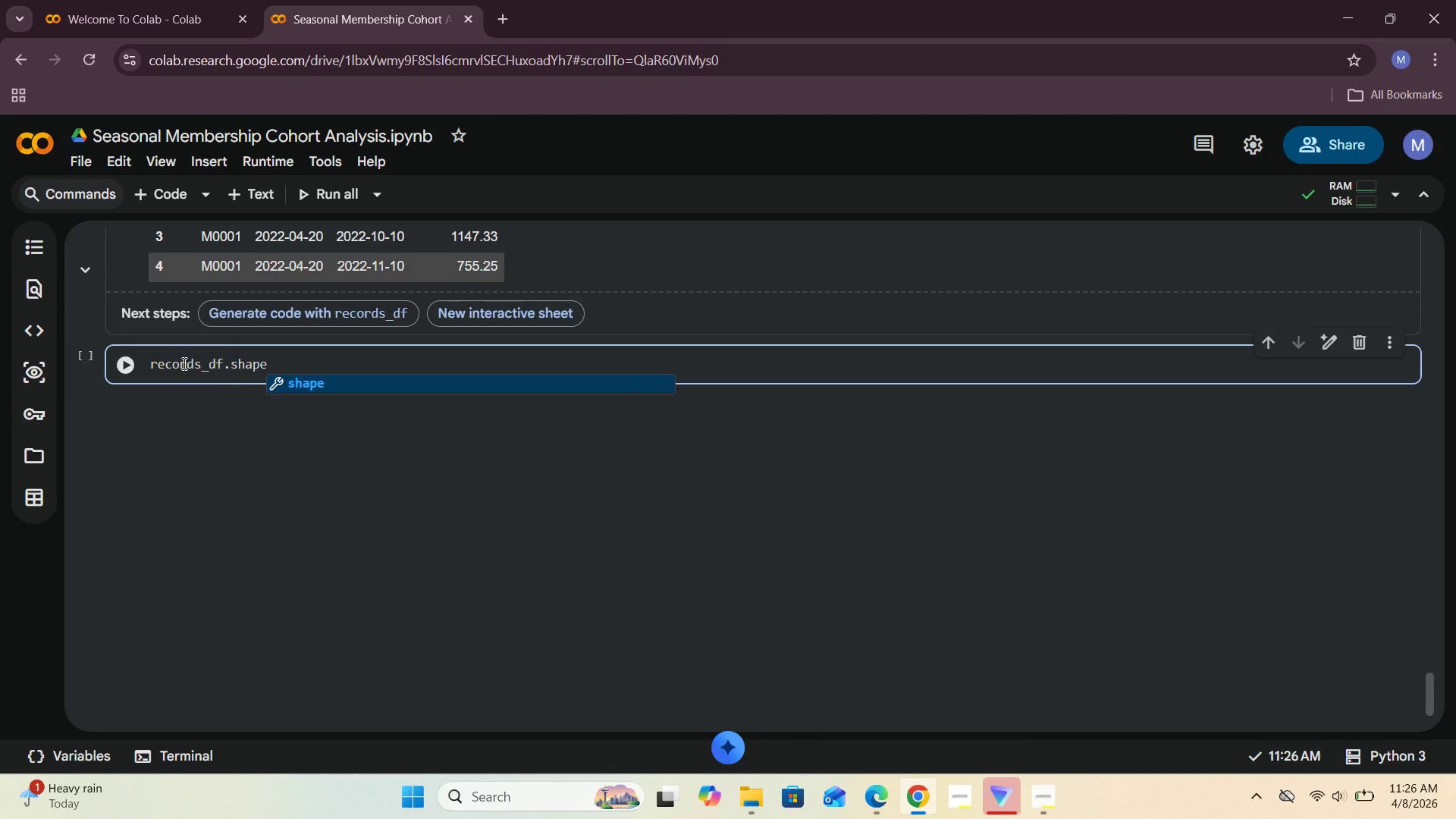 
left_click([119, 368])
 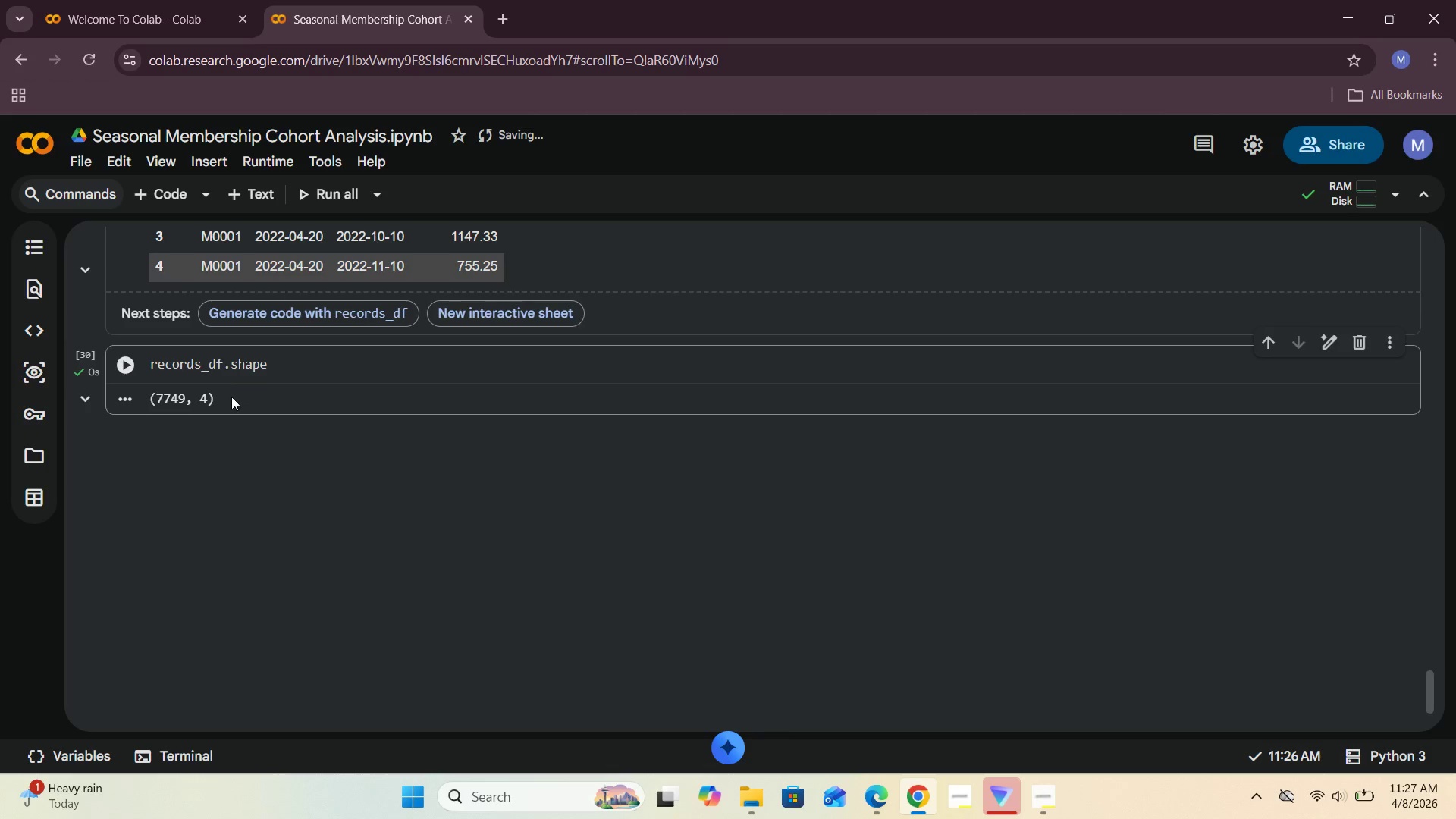 
wait(6.97)
 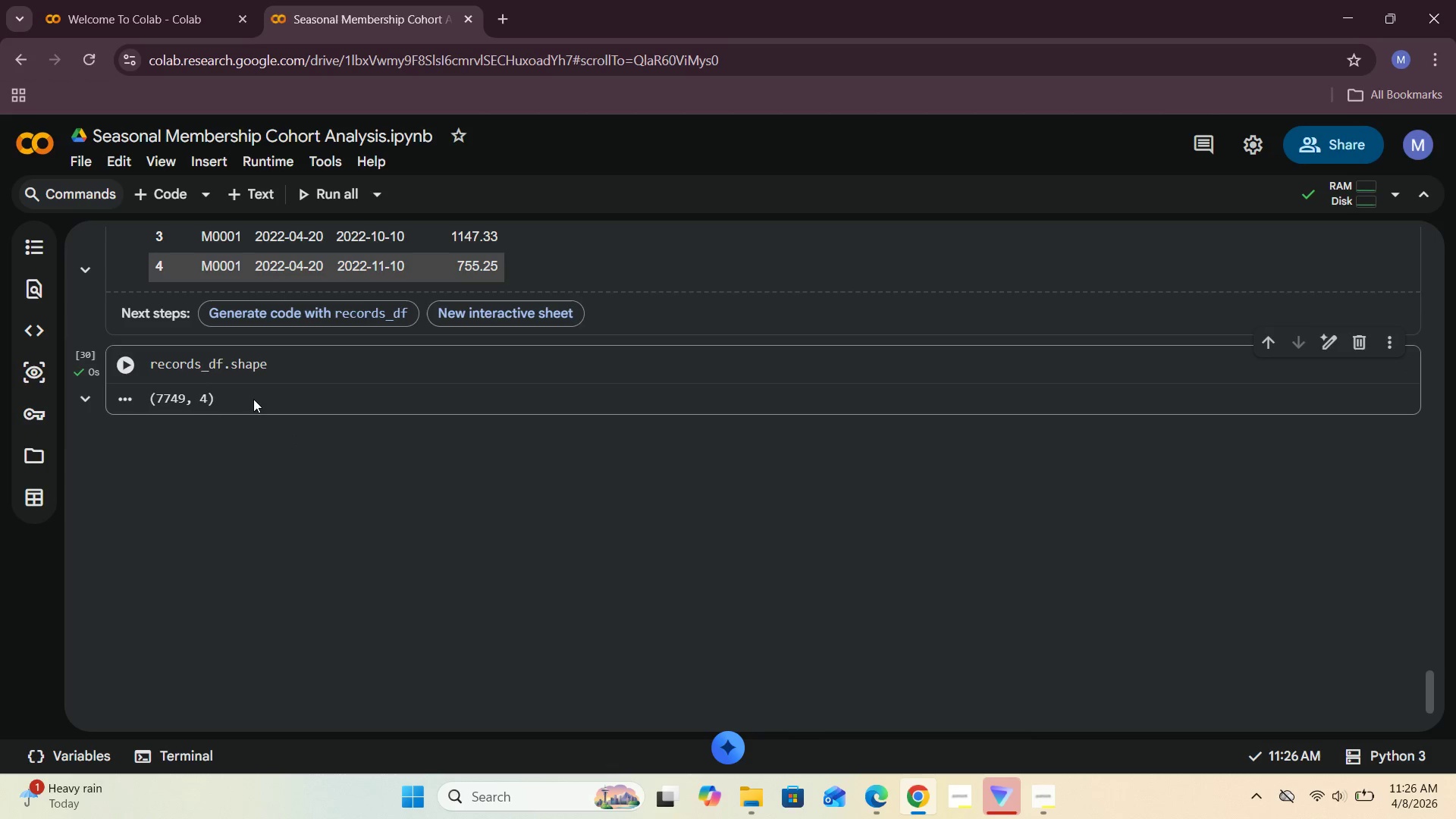 
left_click([295, 391])
 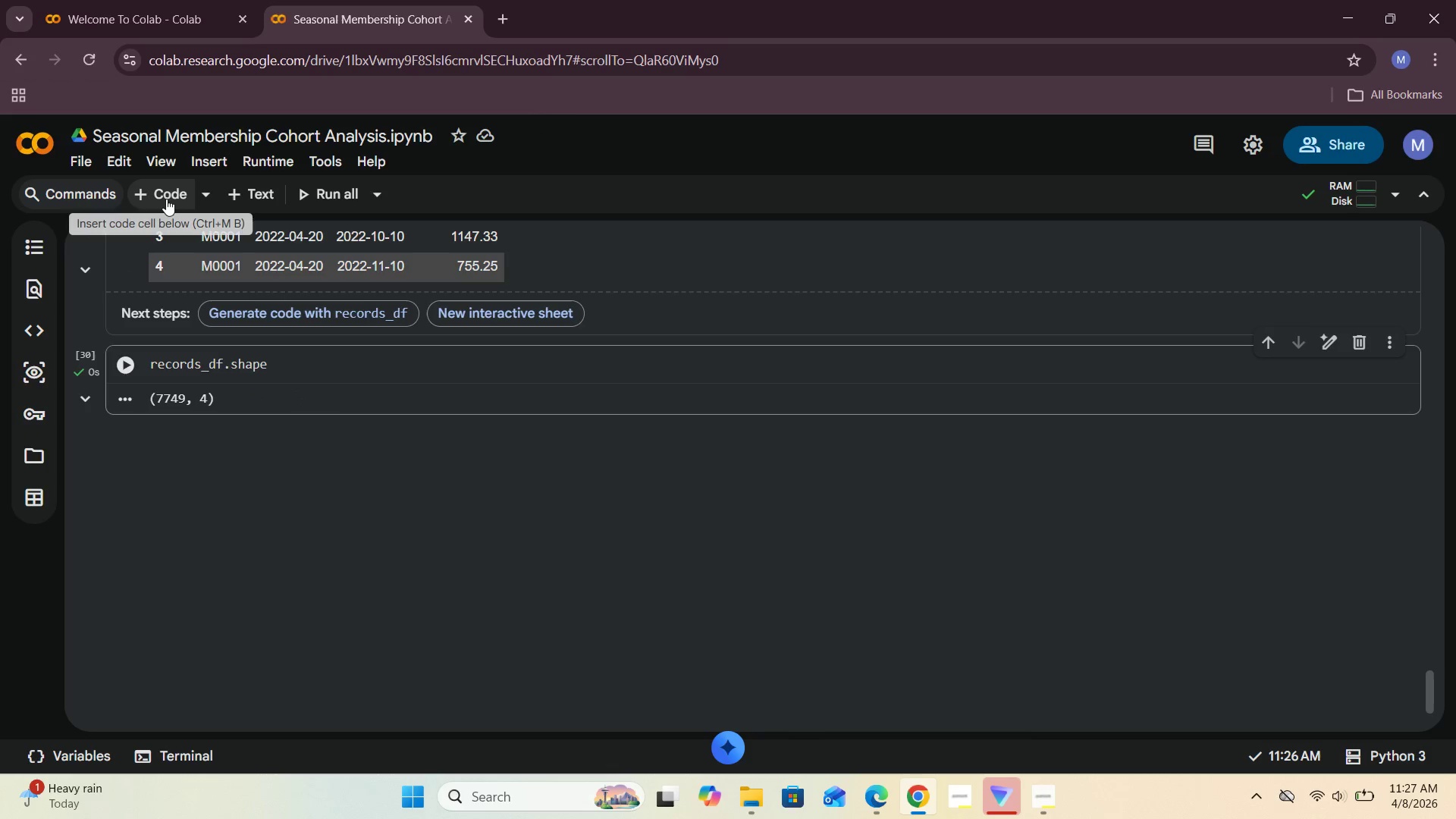 
left_click([166, 199])
 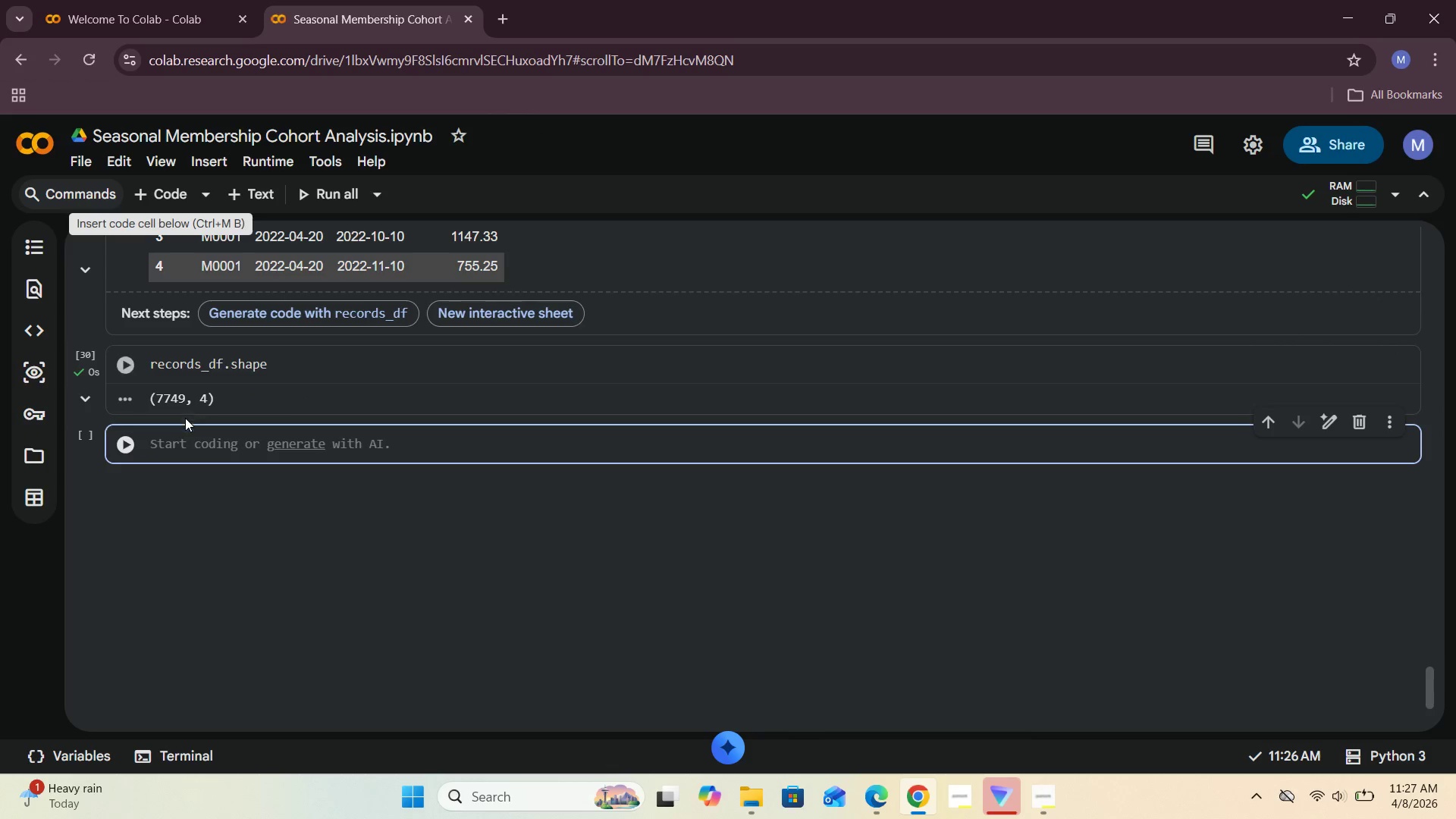 
left_click([184, 447])
 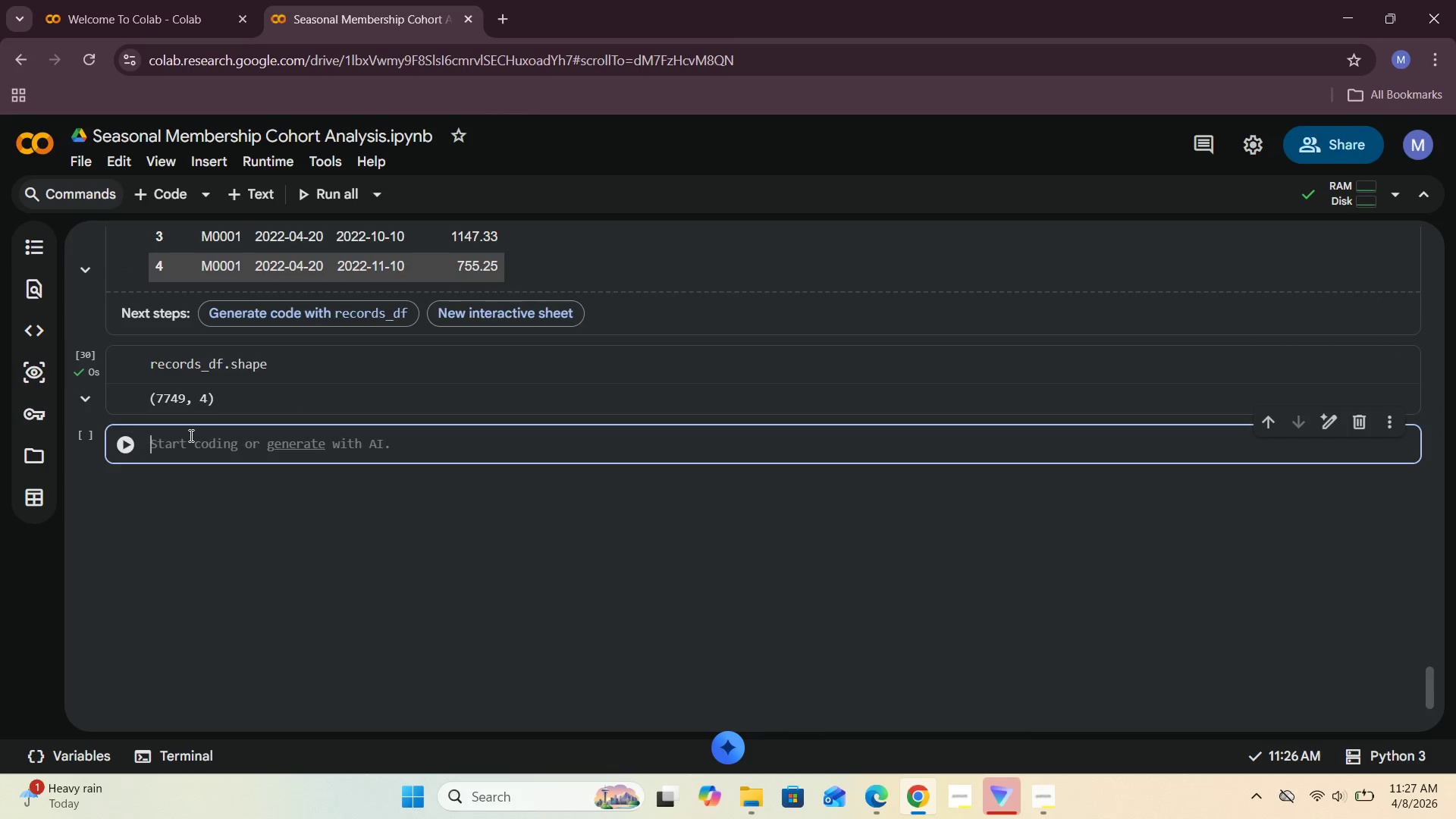 
type(there)
key(Backspace)
key(Backspace)
key(Backspace)
key(Backspace)
key(Backspace)
key(Backspace)
 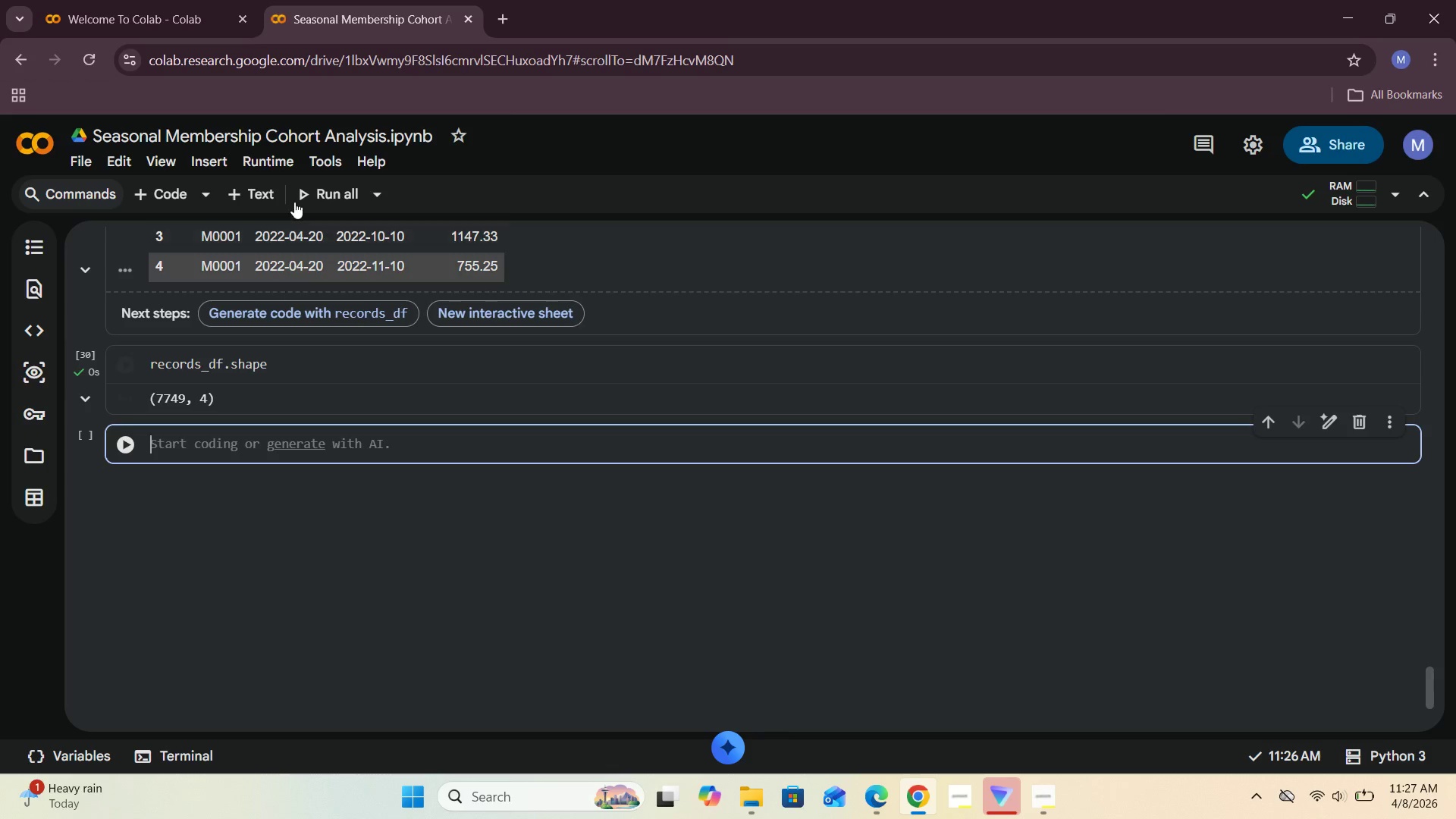 
left_click([250, 195])
 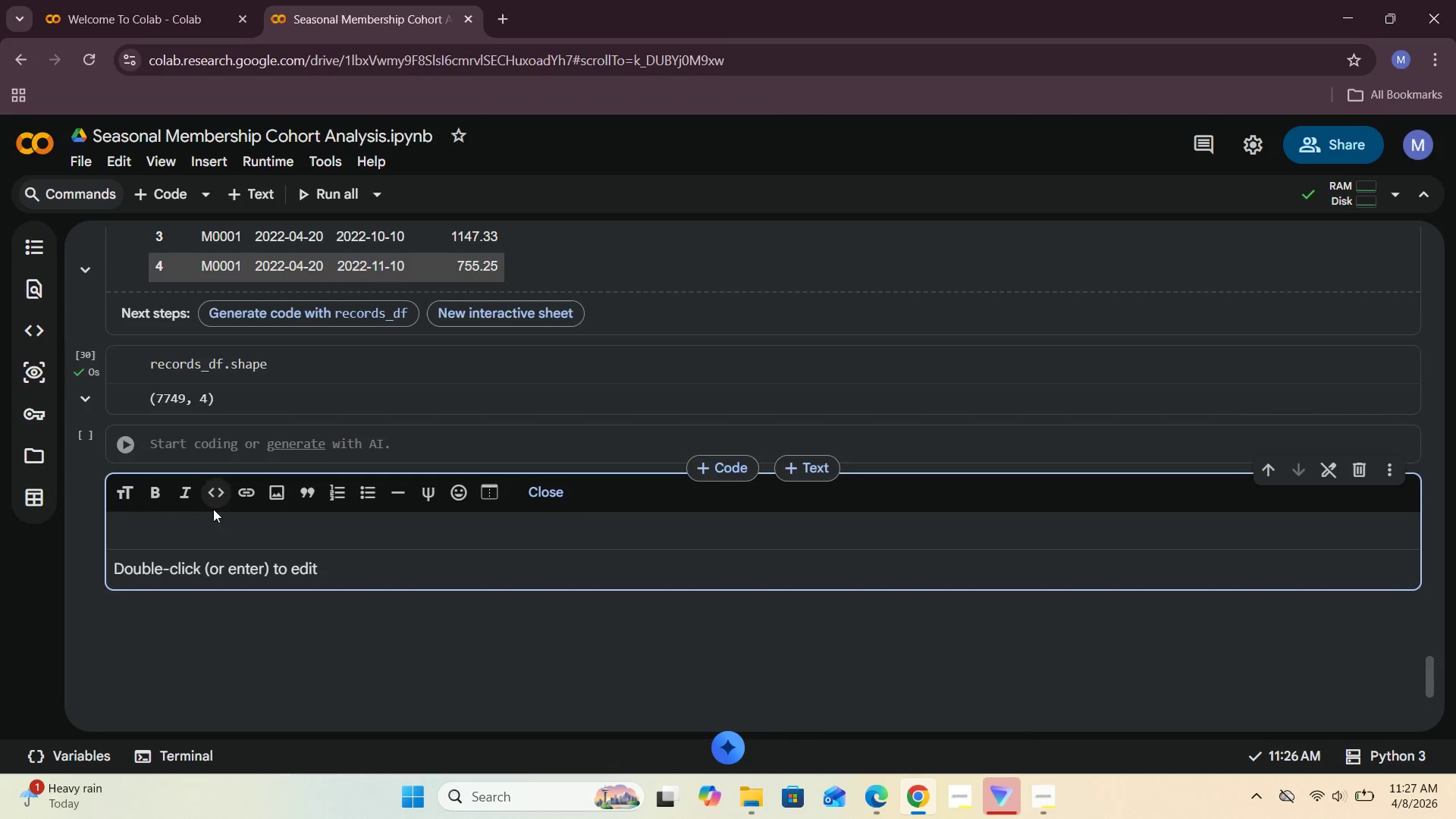 
left_click([206, 540])
 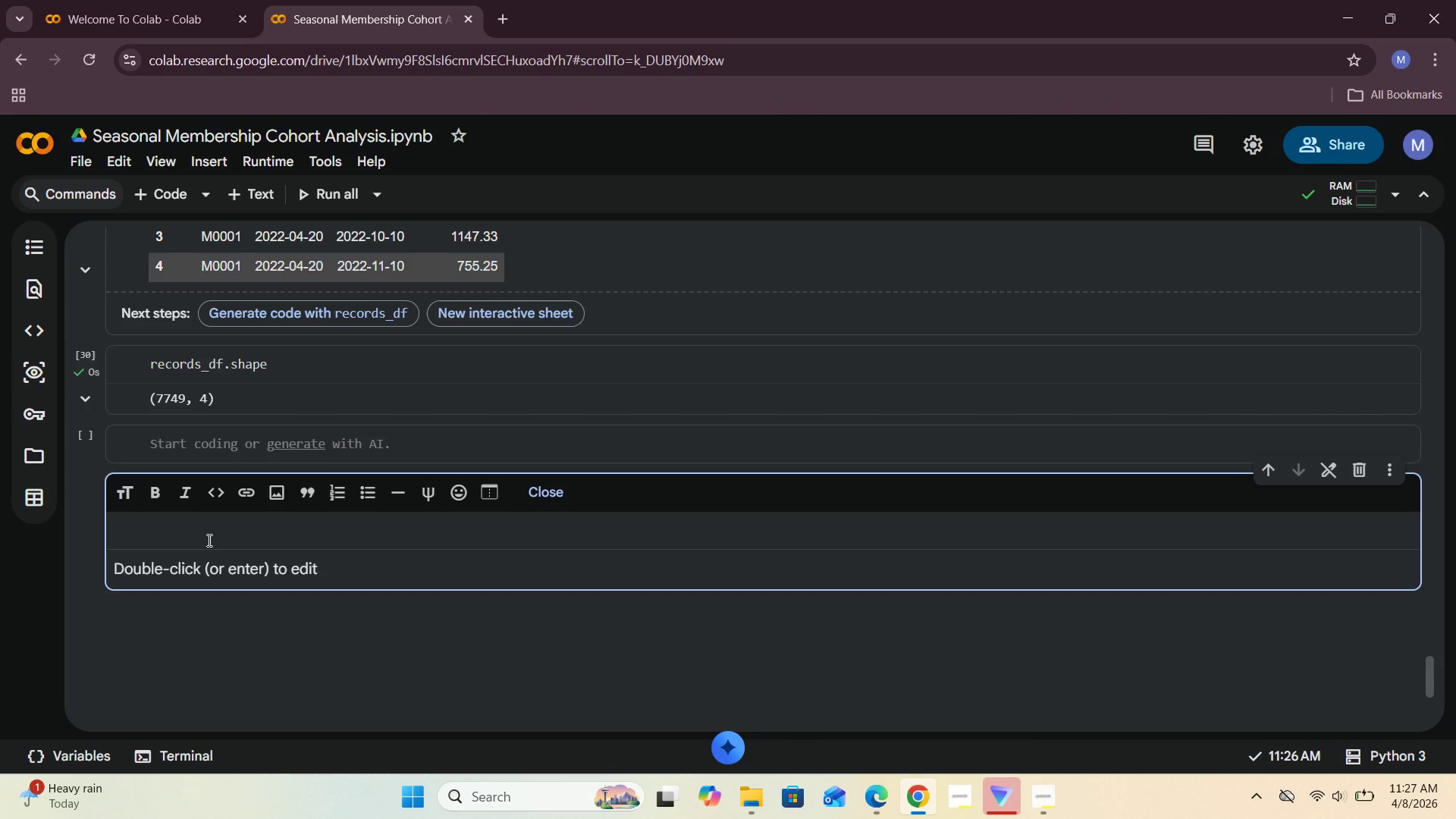 
type(tehre )
 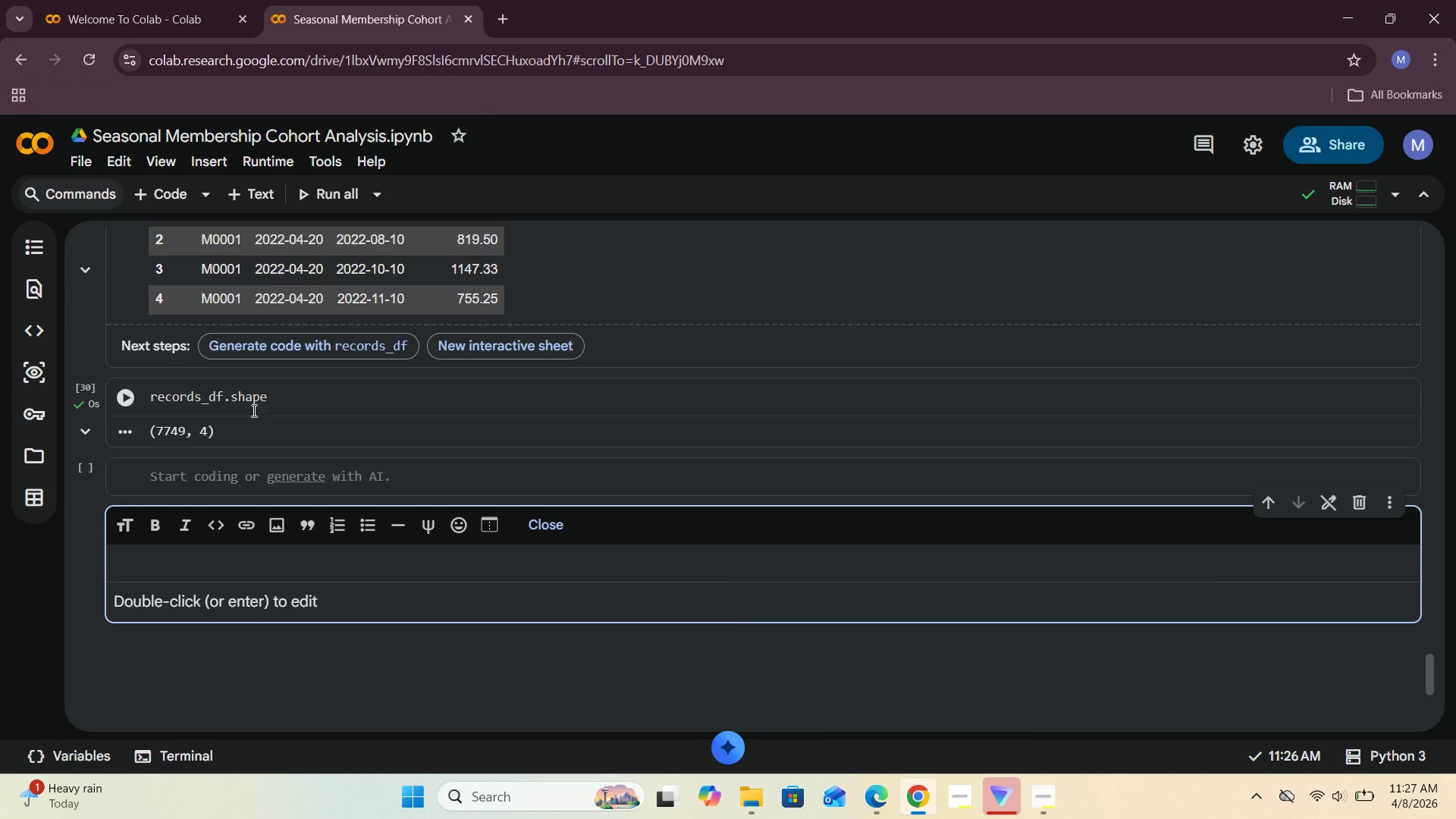 
left_click([174, 570])
 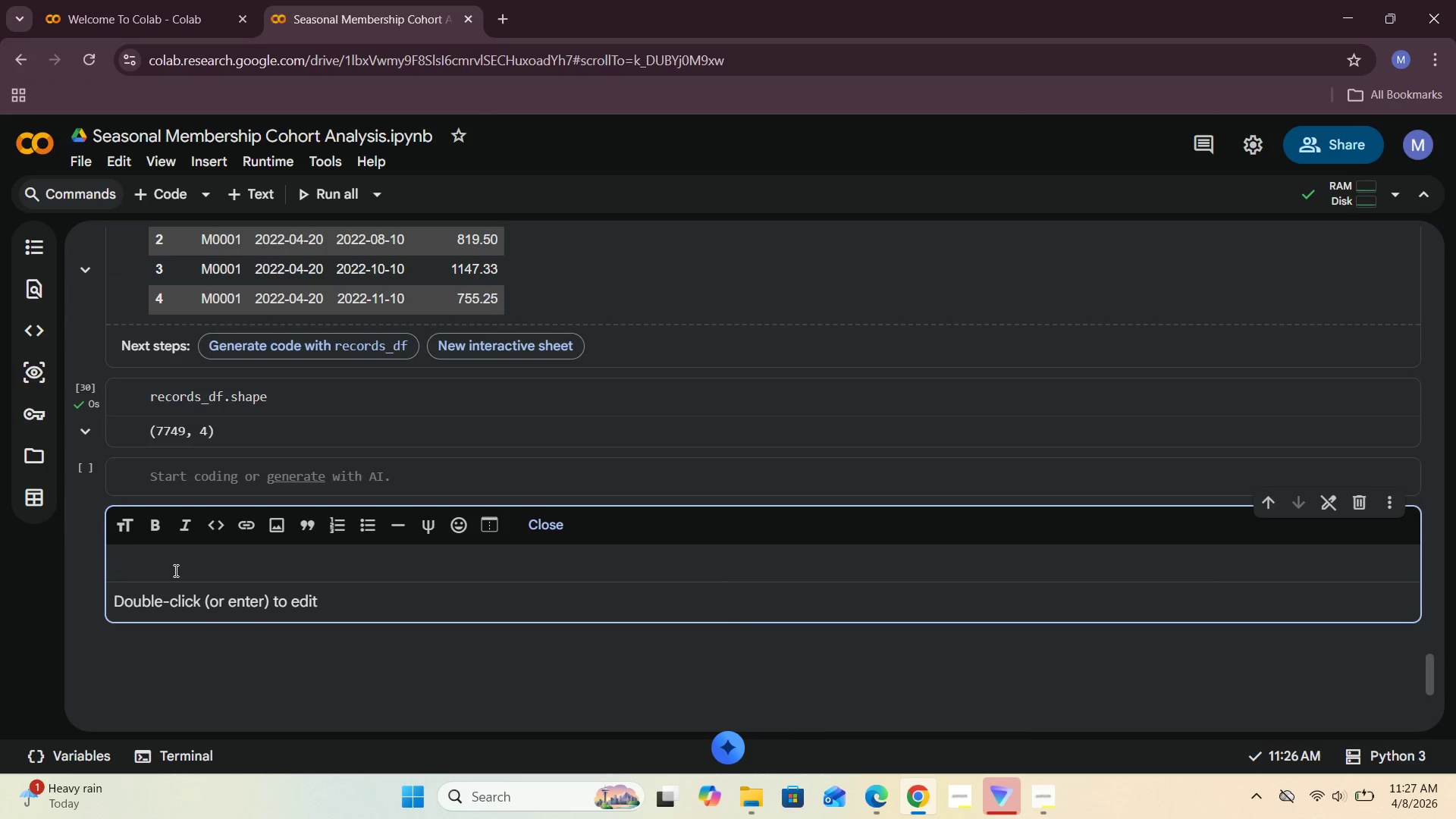 
type(there are 7749n)
key(Backspace)
type( entries and 4 d)
key(Backspace)
type(feaytures)
key(Backspace)
key(Backspace)
key(Backspace)
key(Backspace)
key(Backspace)
key(Backspace)
type(tures )
 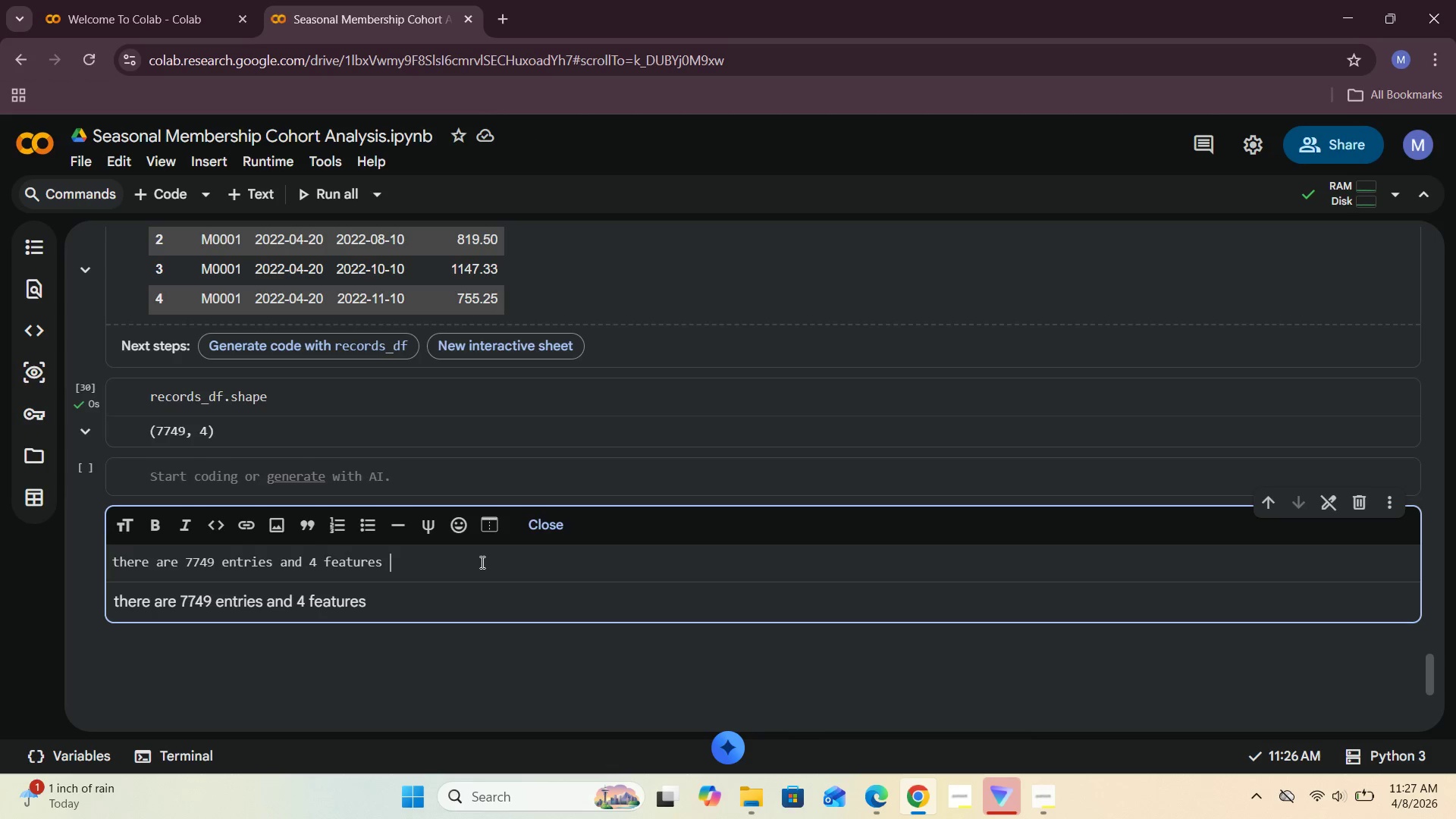 
left_click([551, 525])
 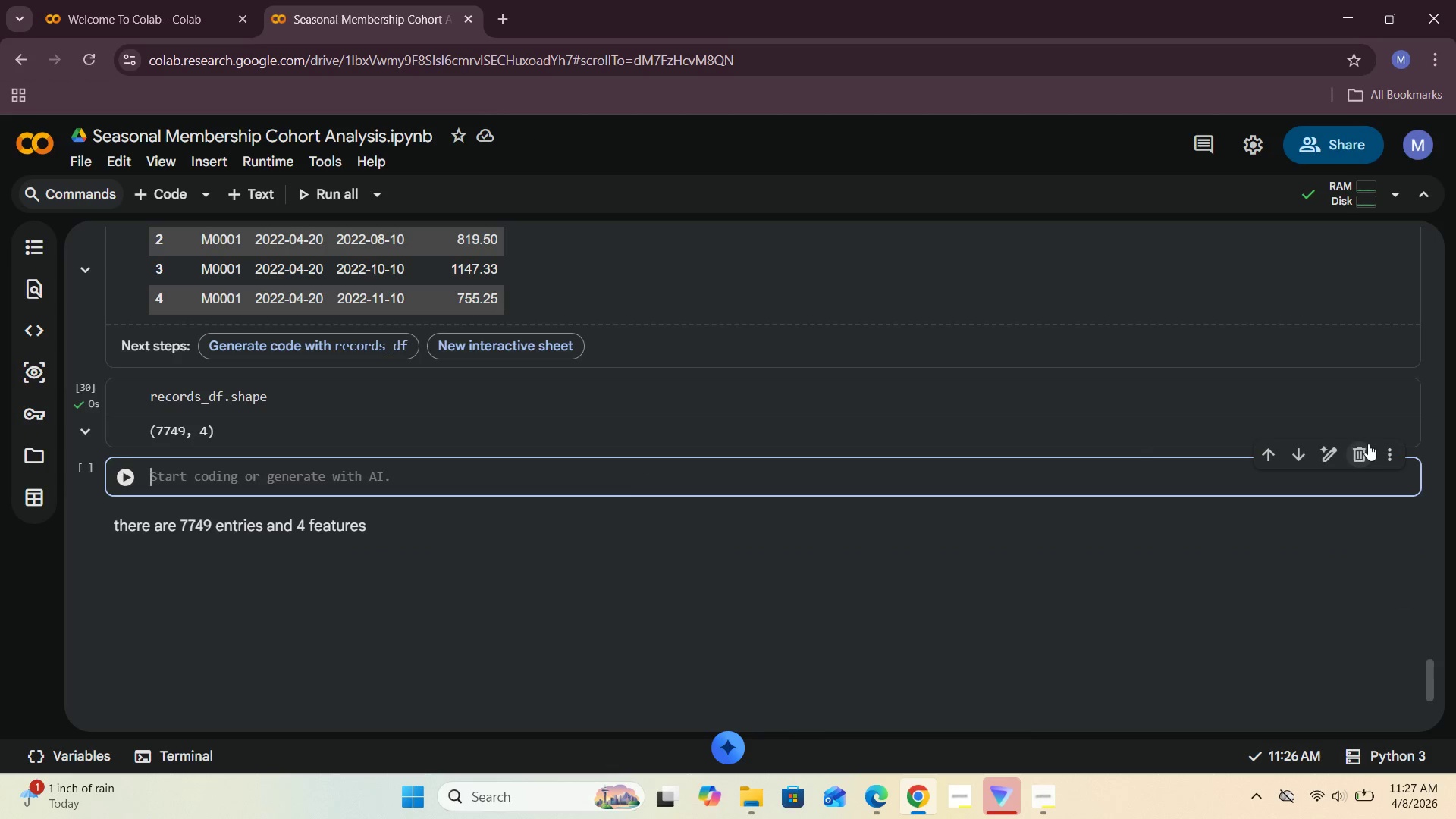 
left_click([1357, 450])
 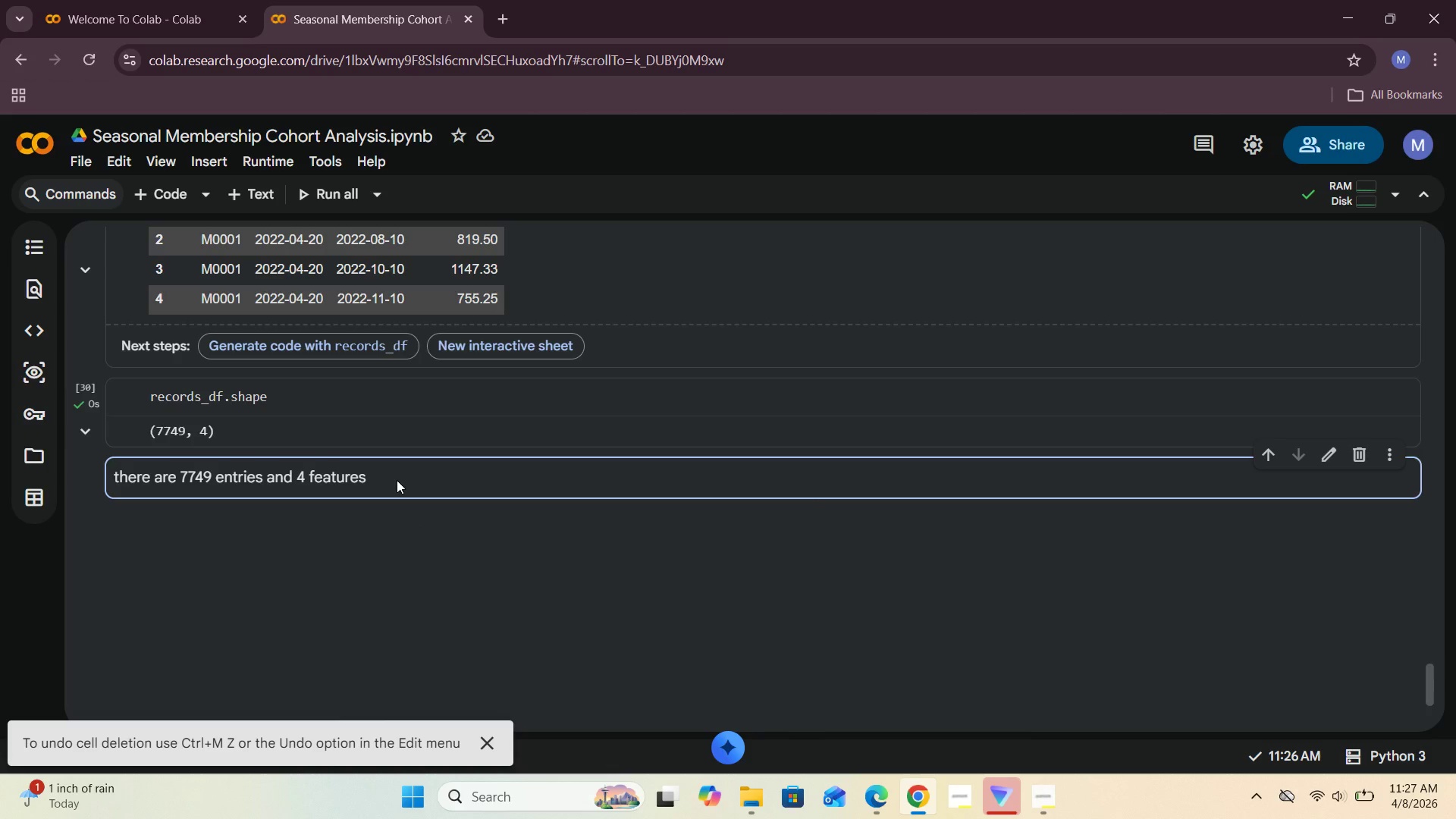 
wait(5.06)
 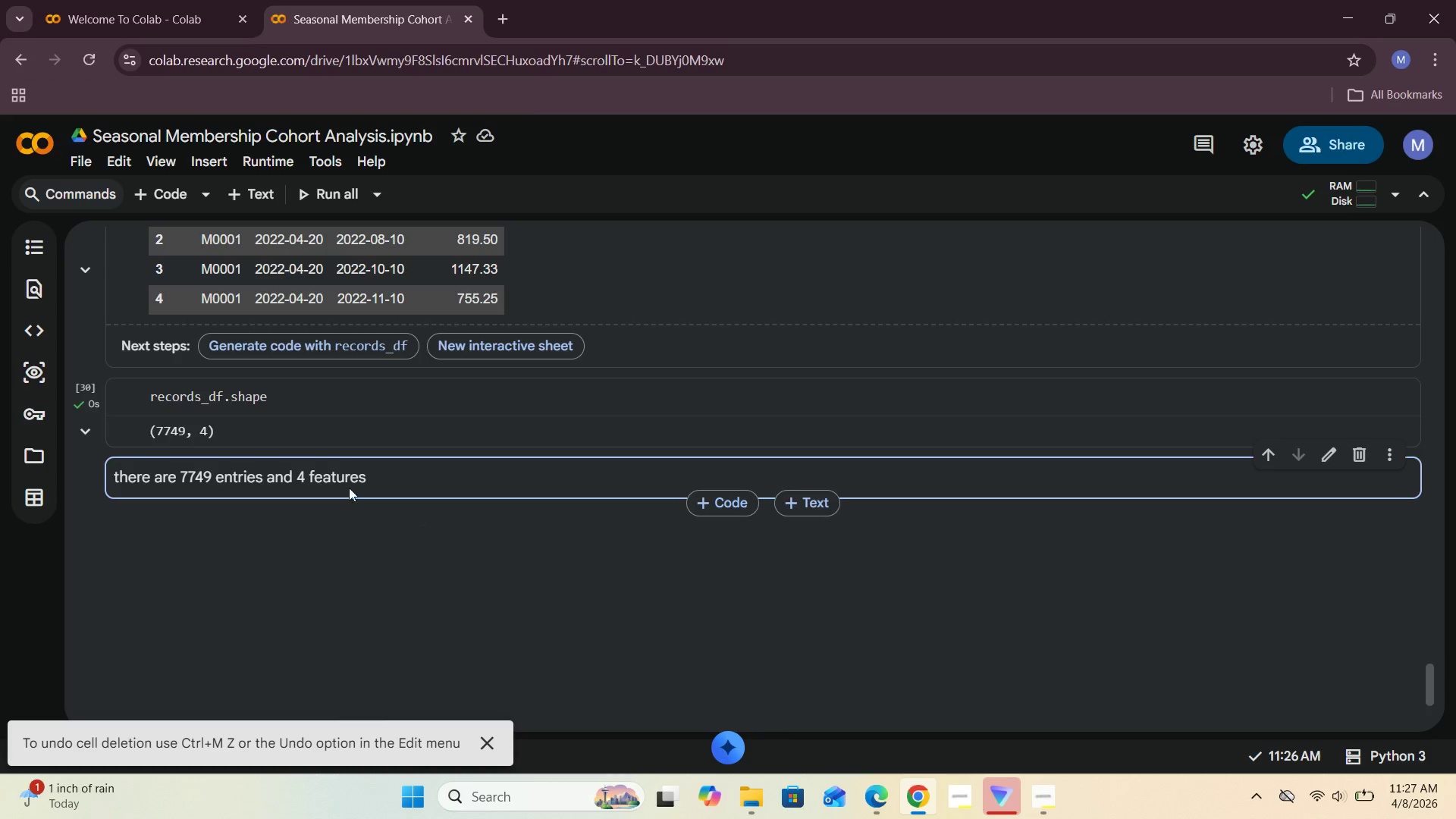 
left_click([162, 194])
 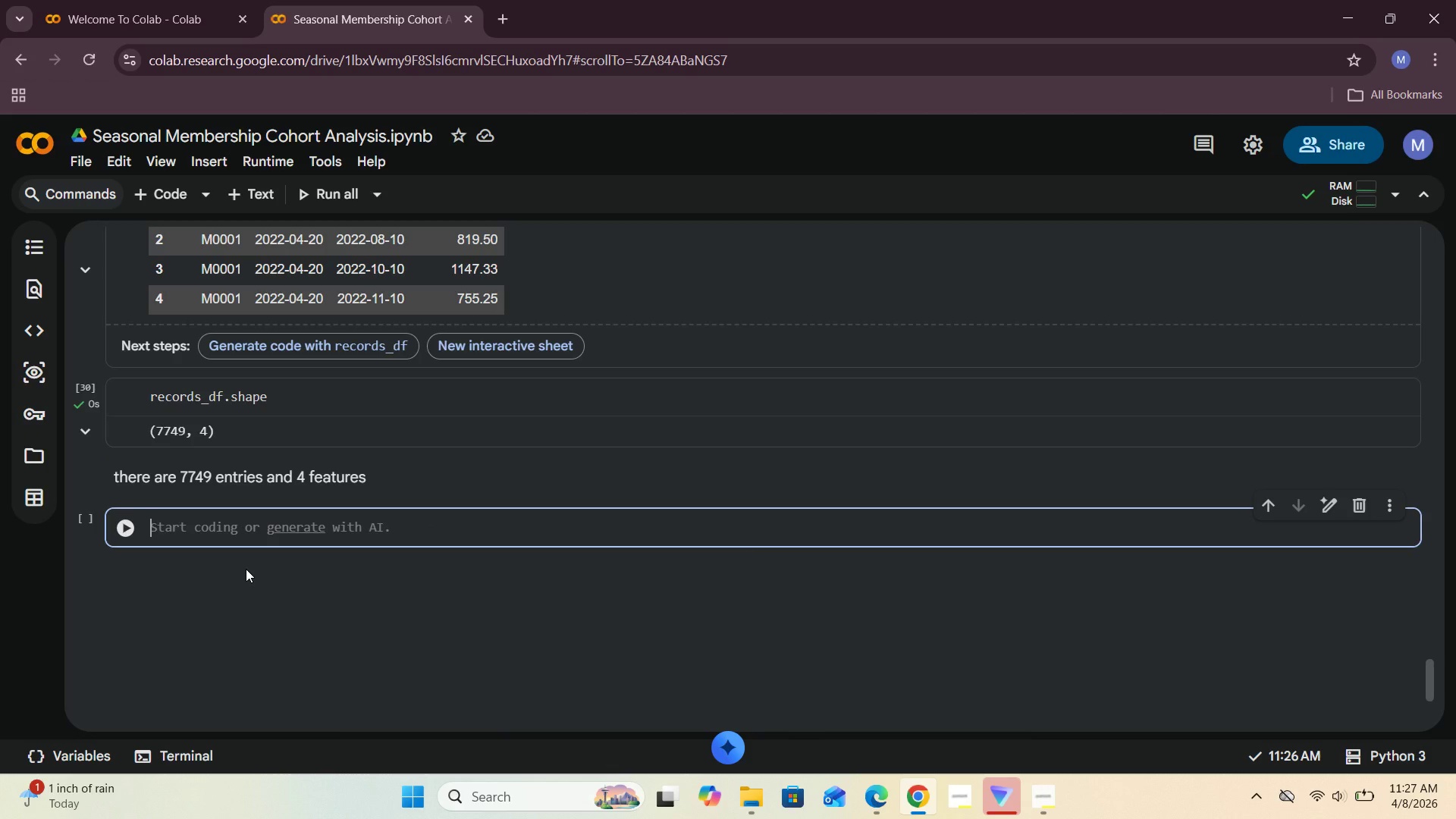 
wait(5.81)
 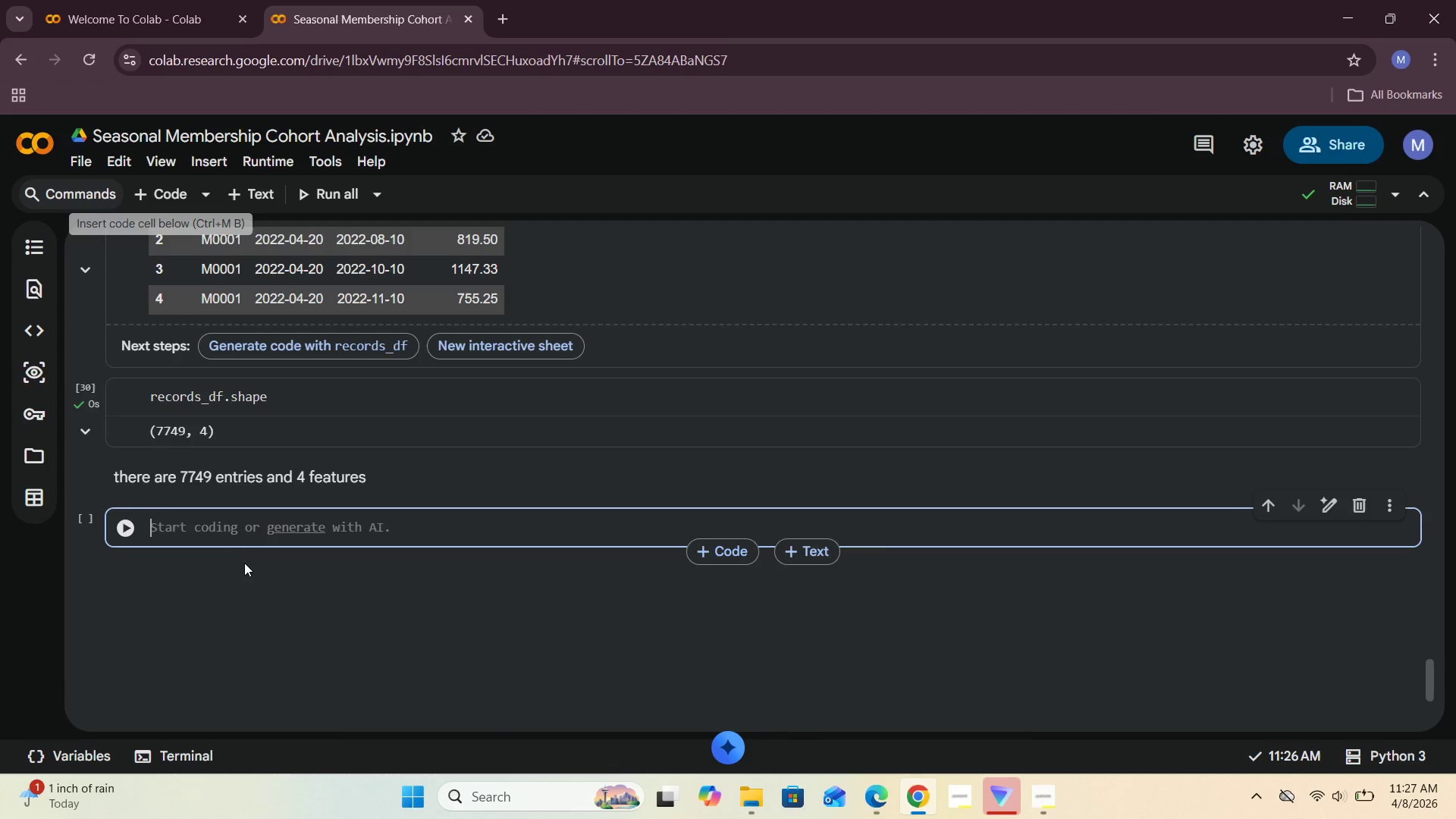 
left_click([302, 475])
 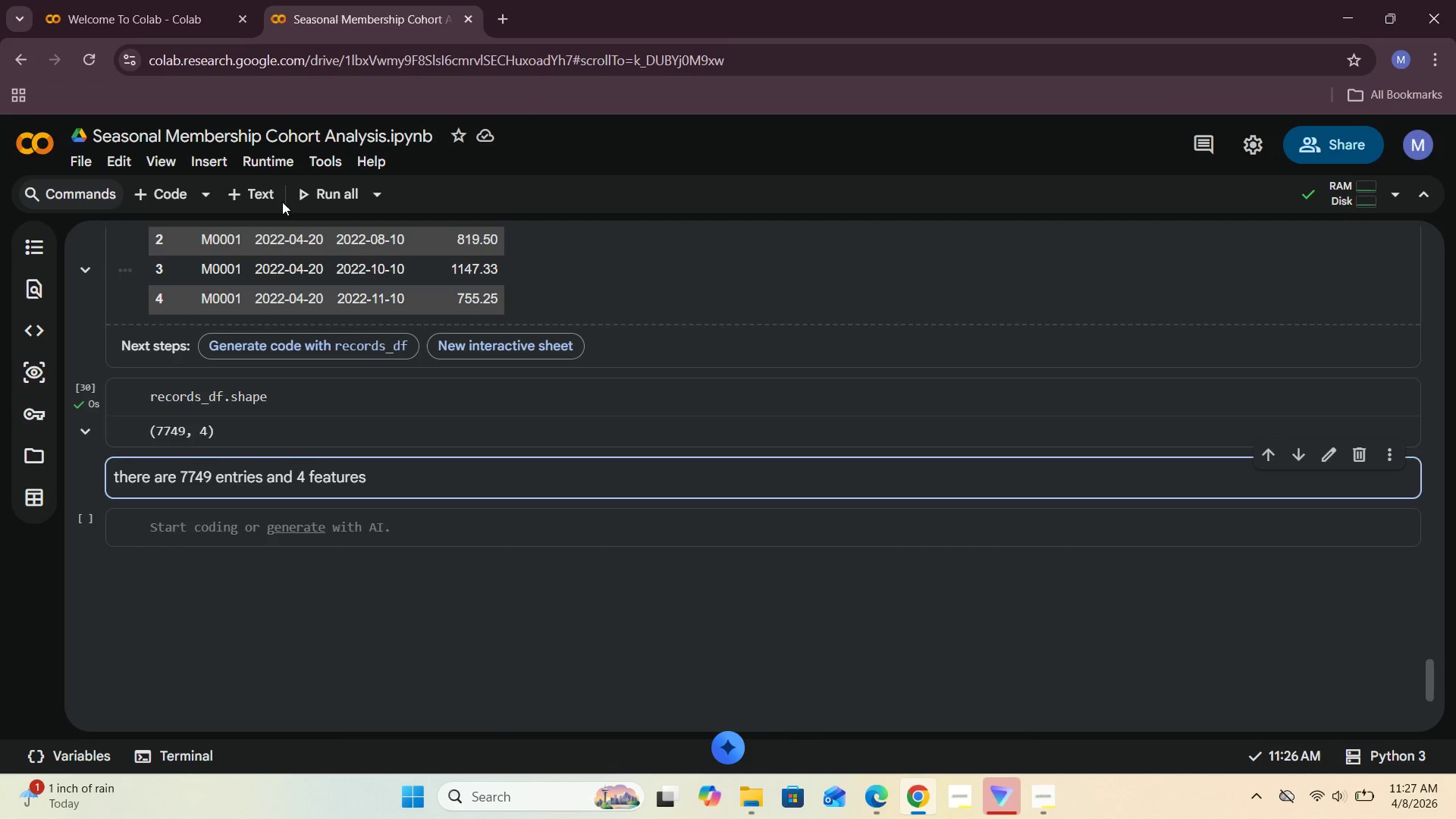 
left_click([264, 191])
 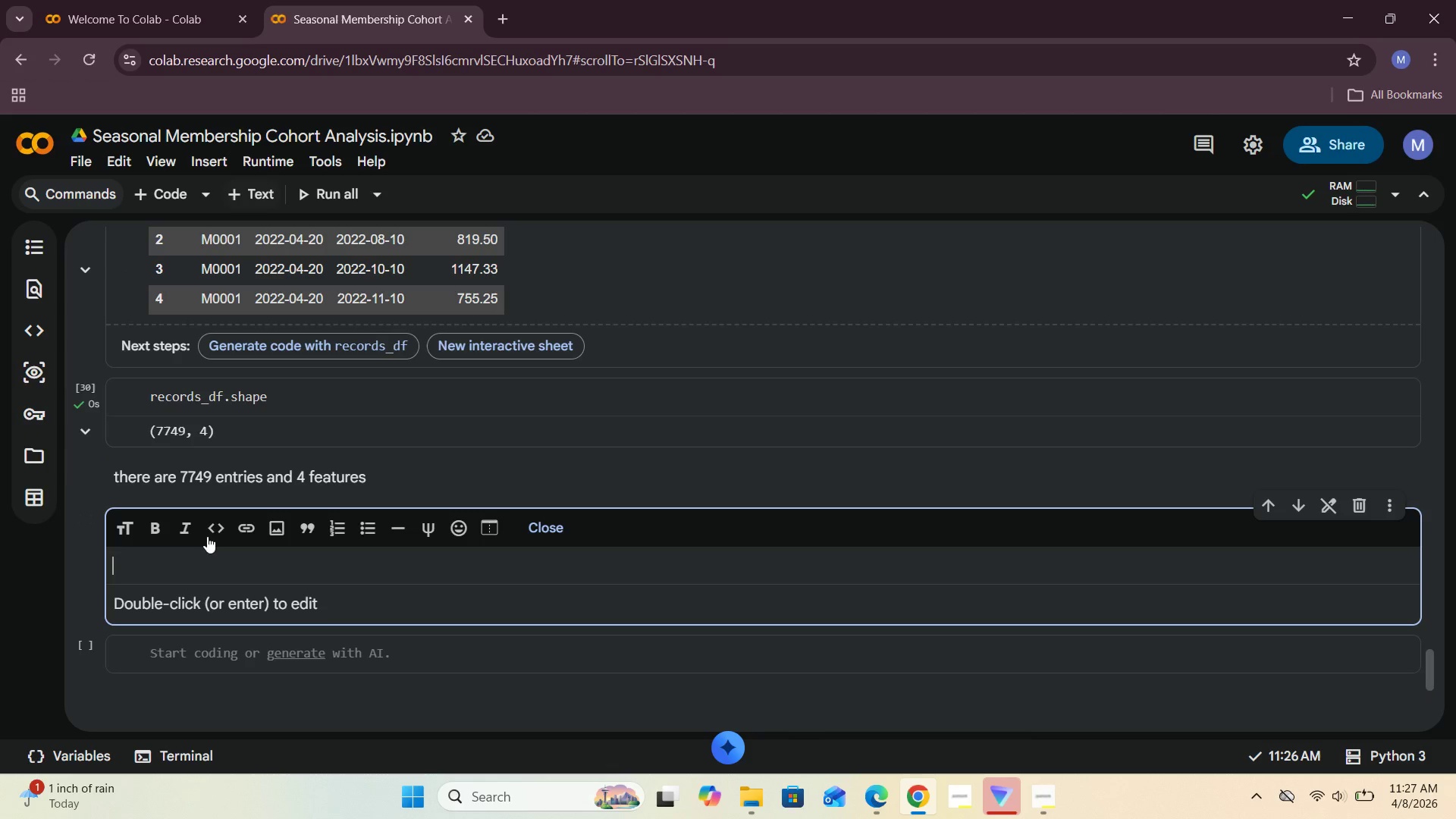 
left_click_drag(start_coordinate=[201, 575], to_coordinate=[205, 571])
 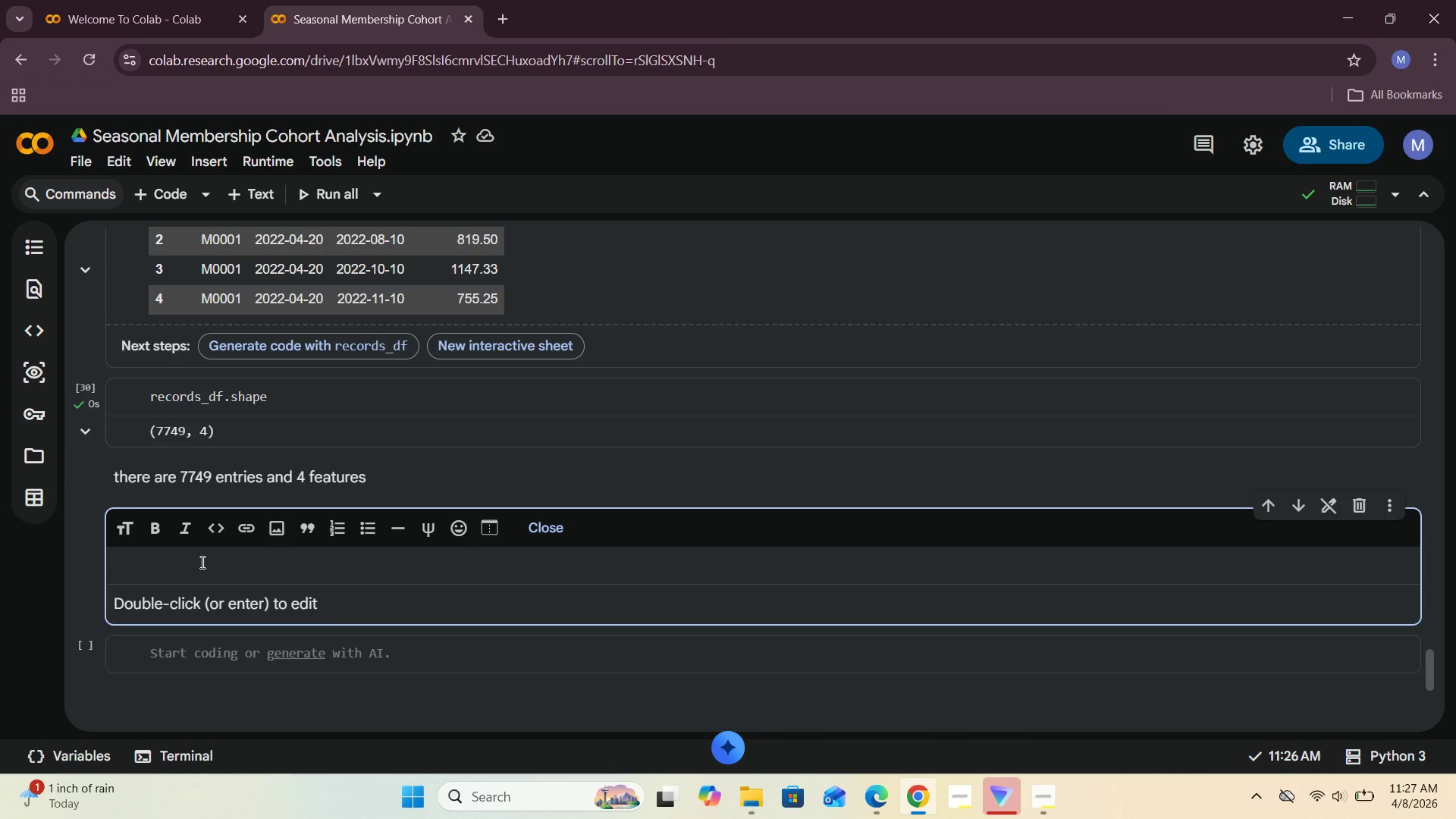 
type(next let us check froo )
key(Backspace)
key(Backspace)
key(Backspace)
key(Backspace)
type(or missng value)
 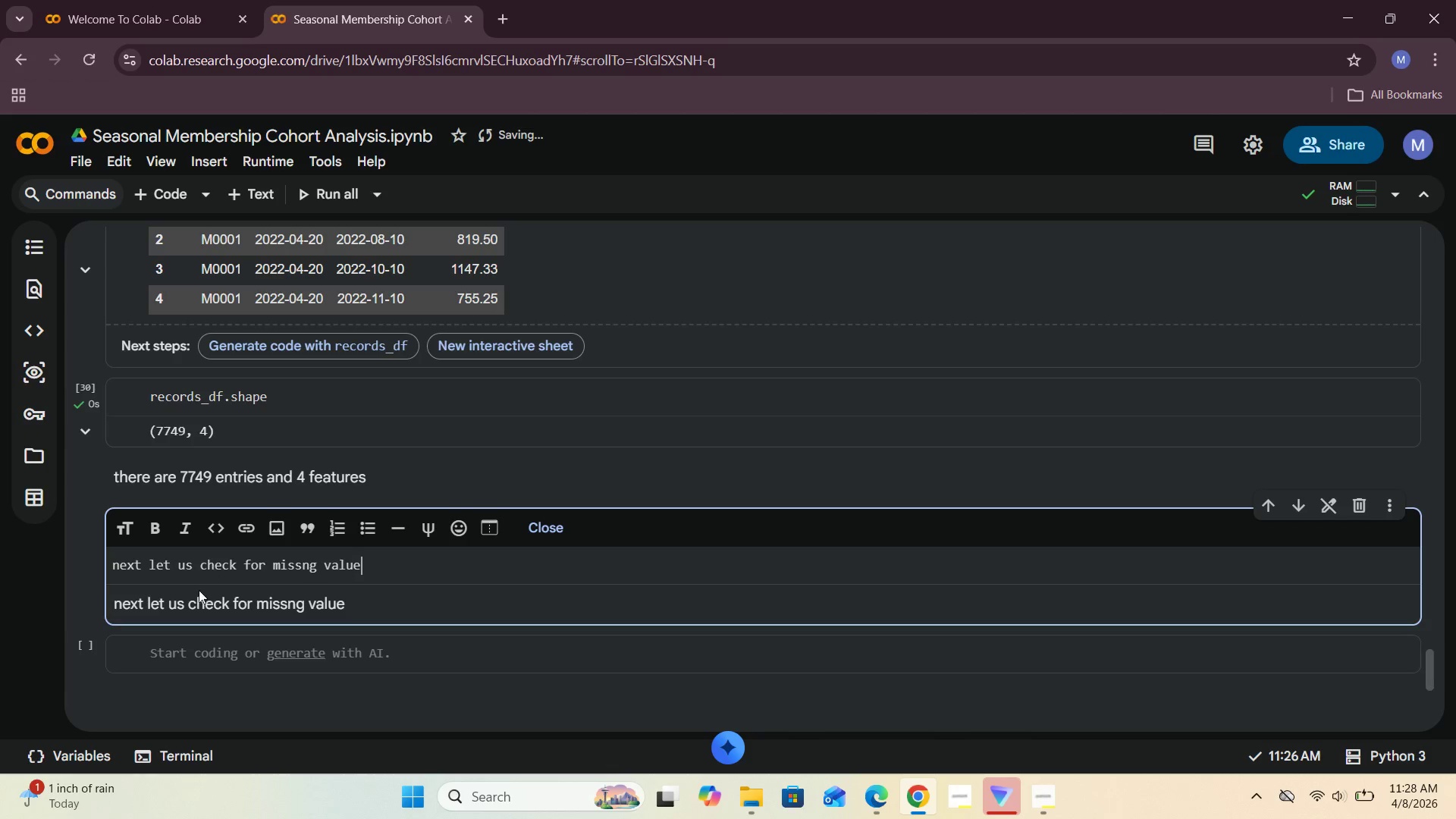 
left_click([183, 654])
 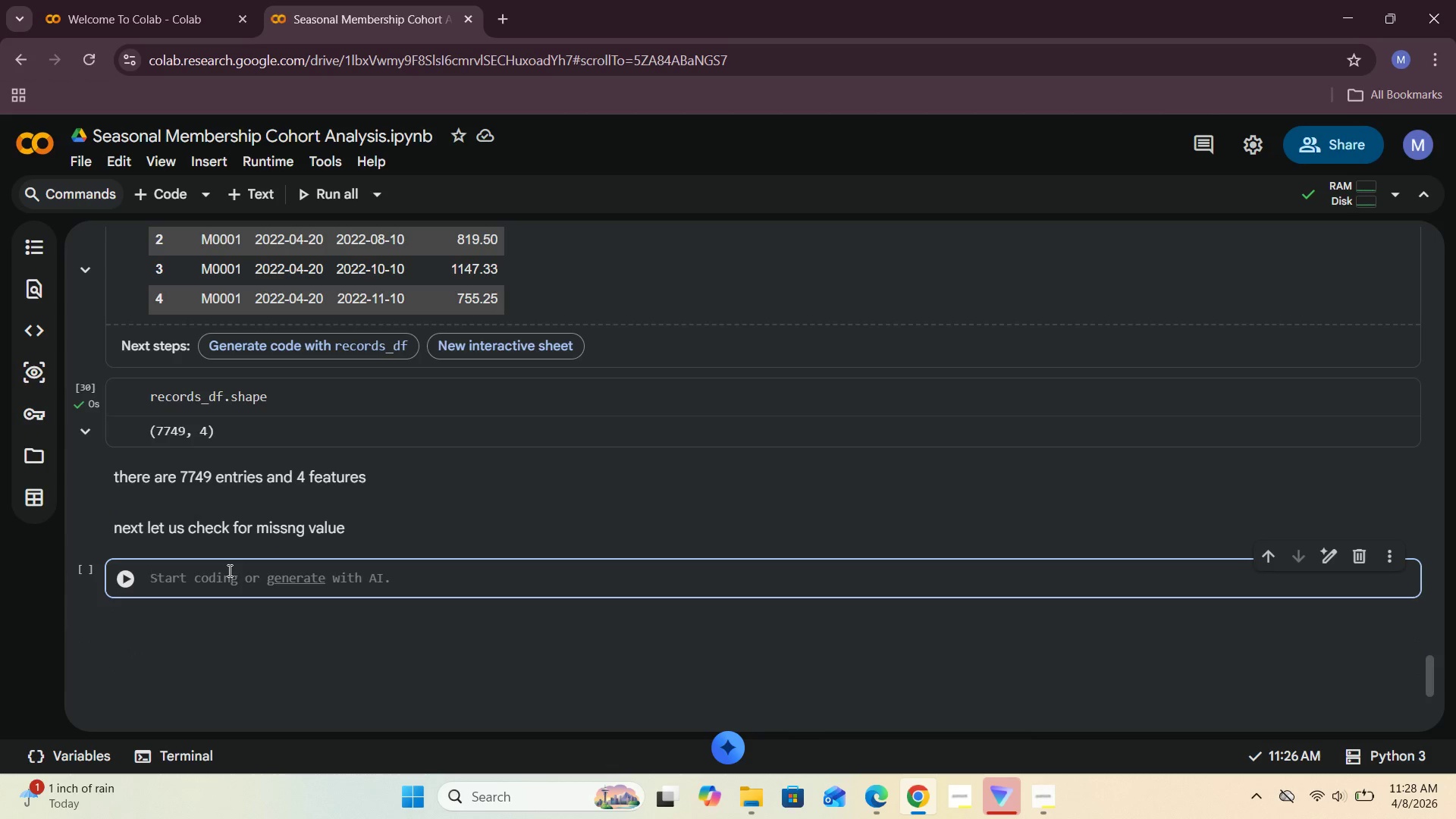 
type(records_df.isnull()
 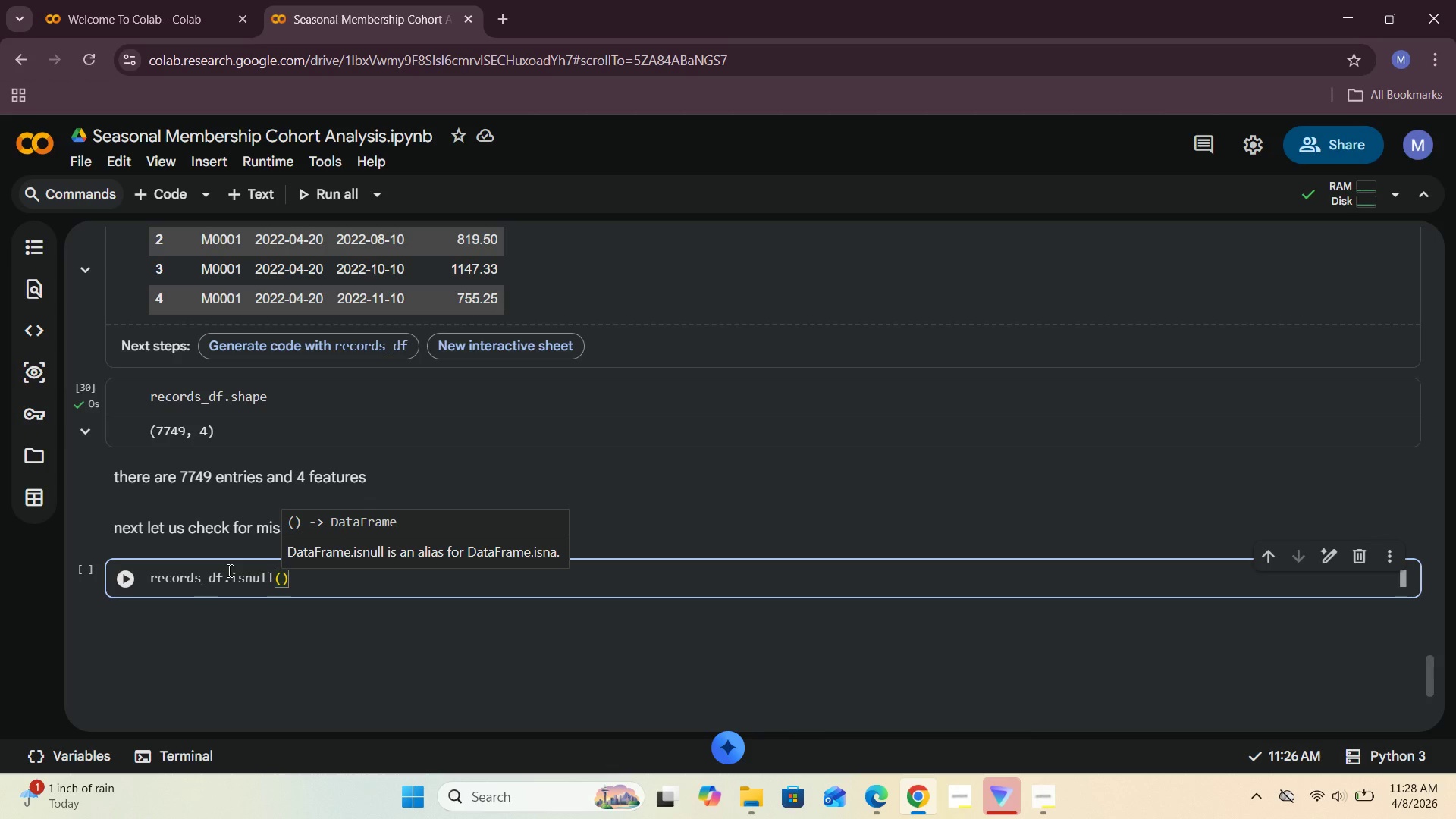 
left_click([124, 582])
 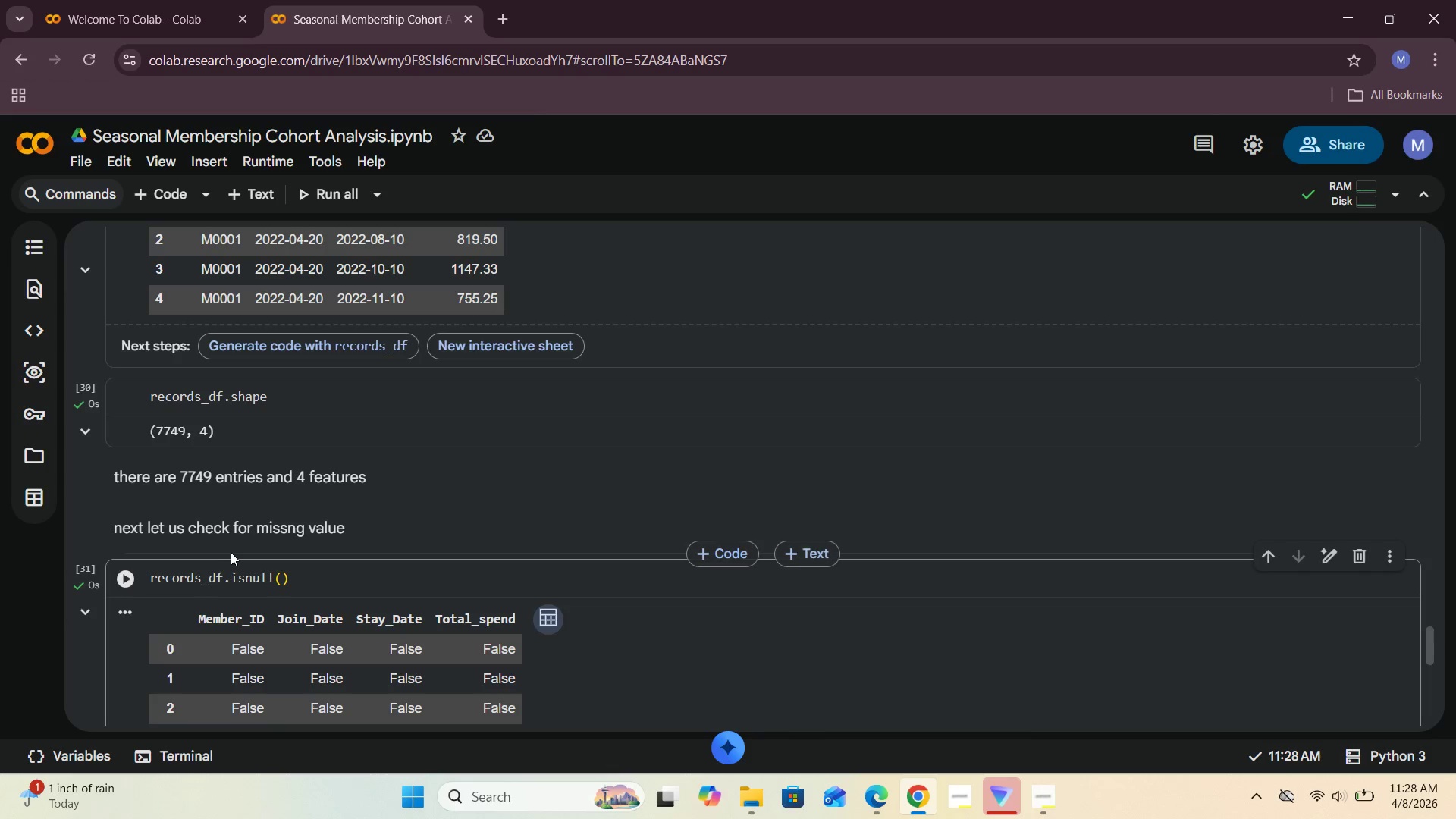 
scroll: coordinate [237, 563], scroll_direction: down, amount: 2.0
 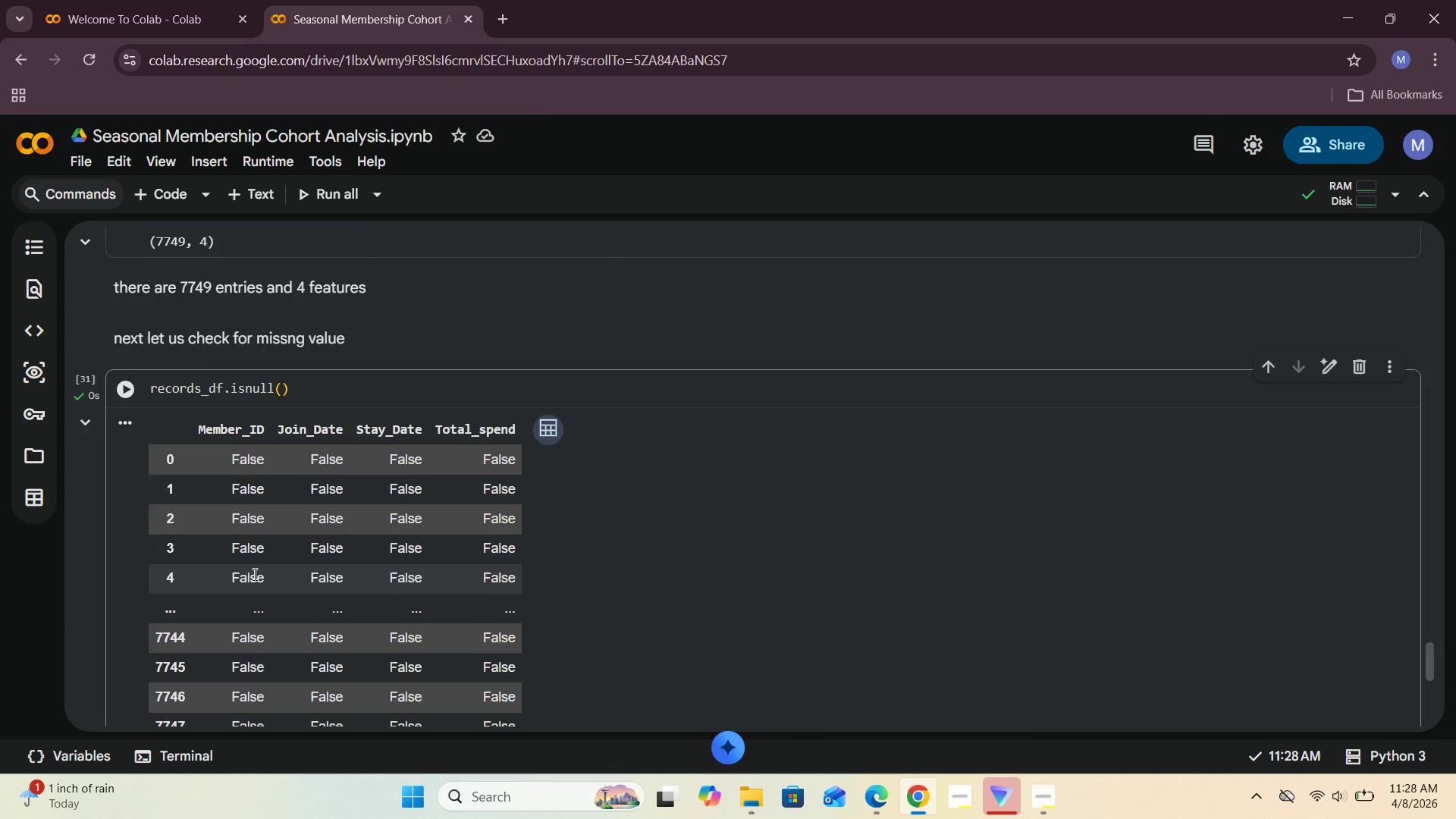 
scroll: coordinate [253, 574], scroll_direction: up, amount: 2.0
 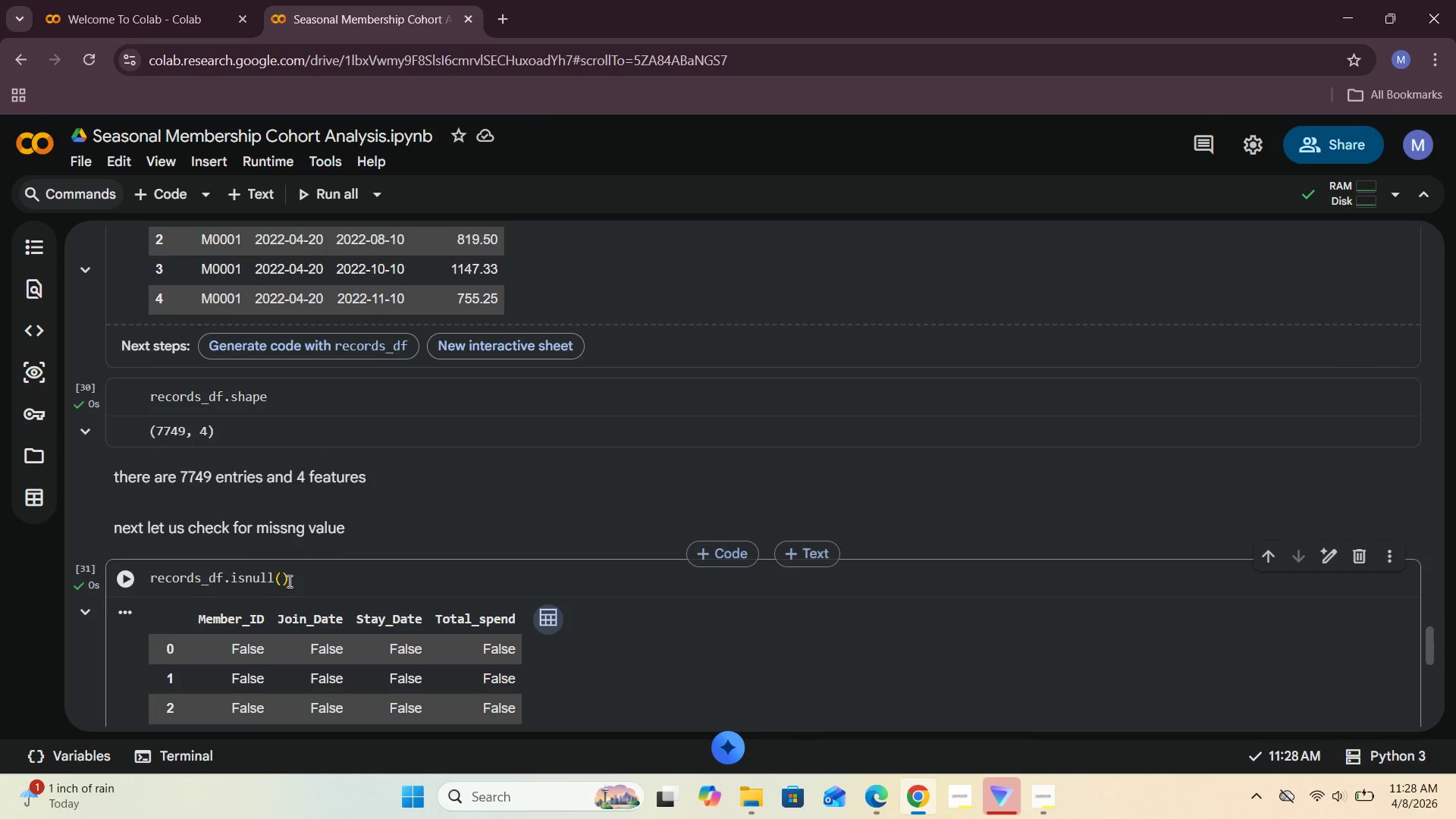 
left_click([289, 582])
 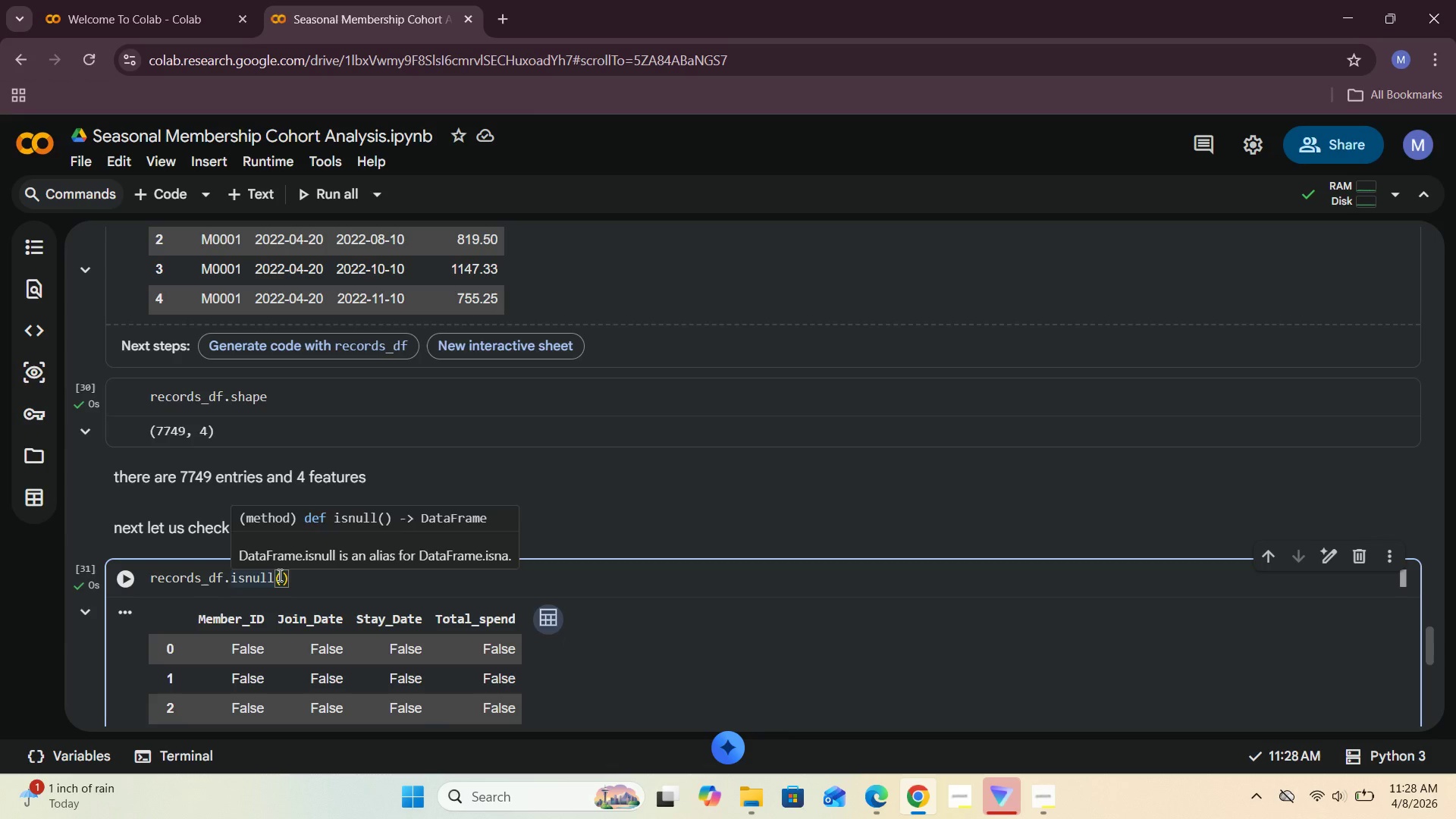 
type(.sum()
 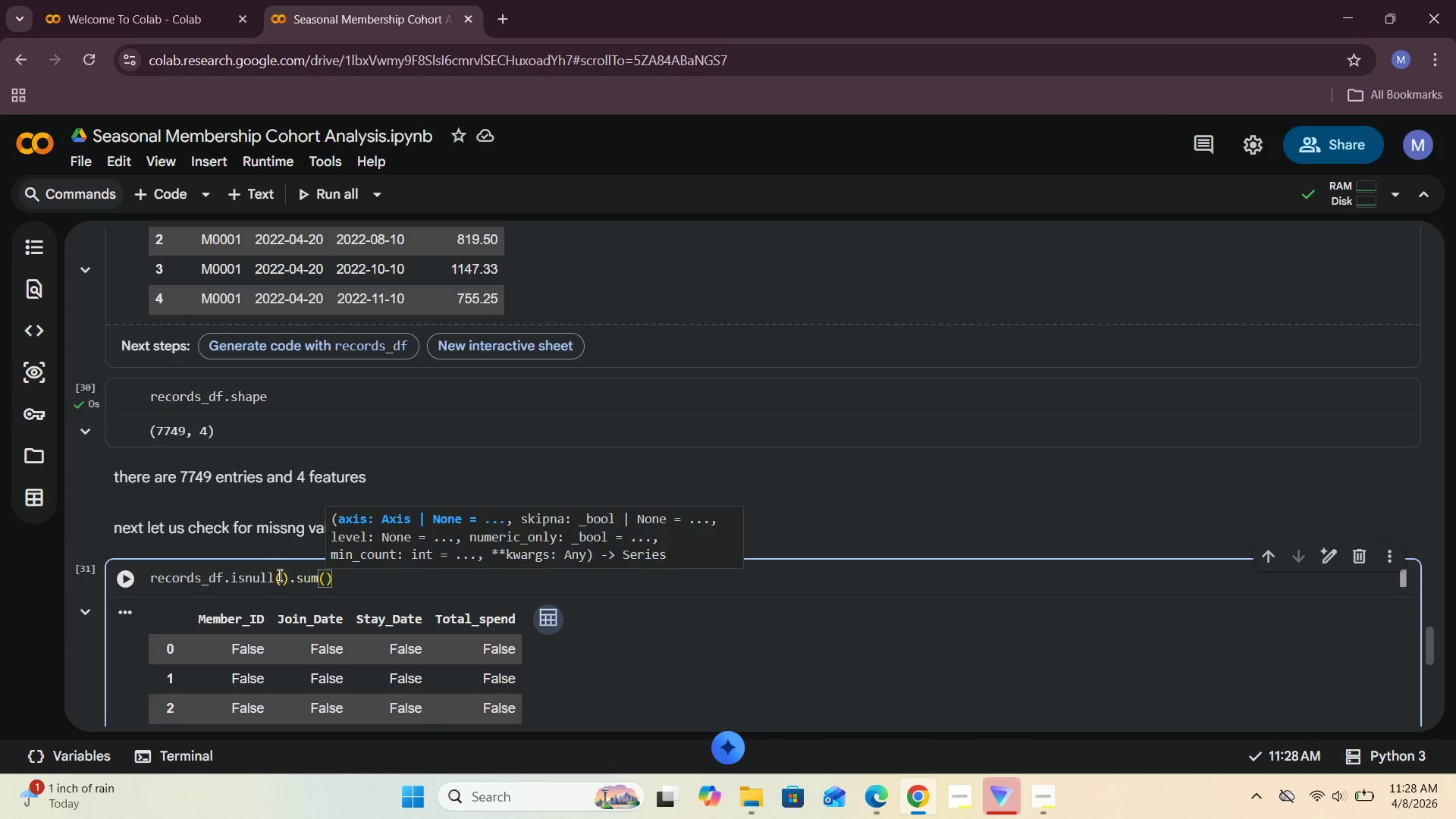 
left_click([132, 576])
 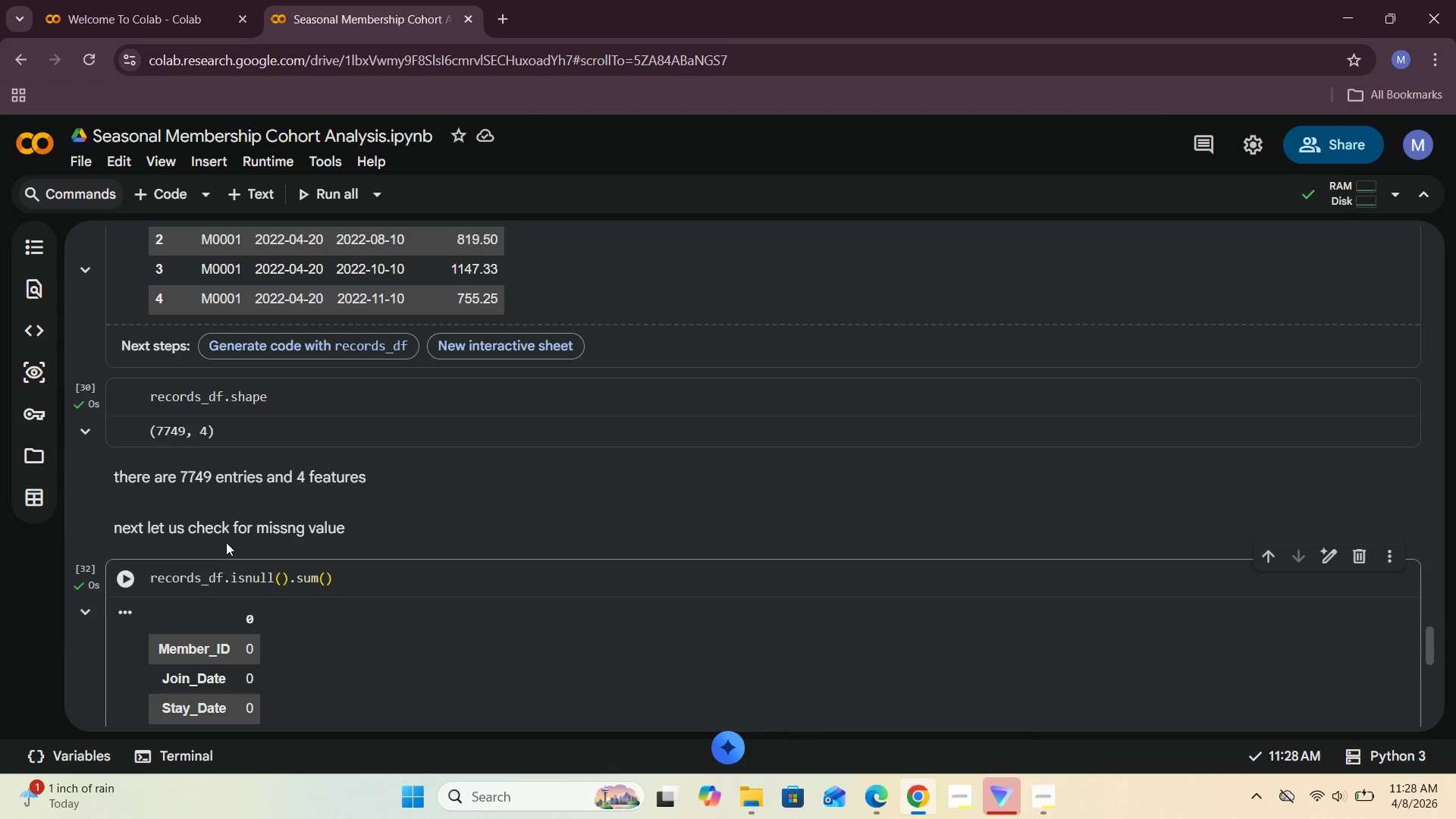 
scroll: coordinate [227, 544], scroll_direction: down, amount: 3.0
 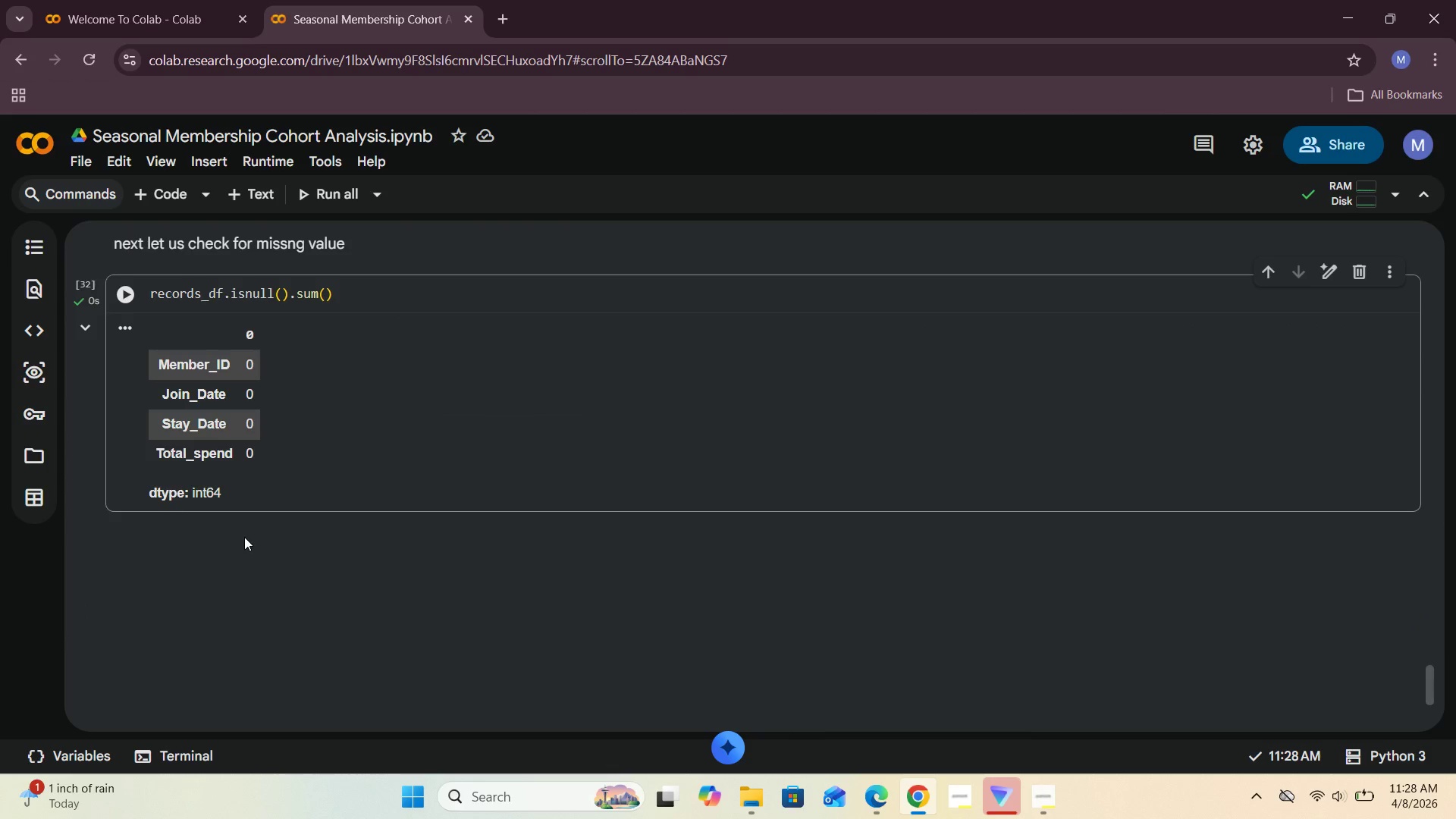 
scroll: coordinate [245, 535], scroll_direction: up, amount: 2.0
 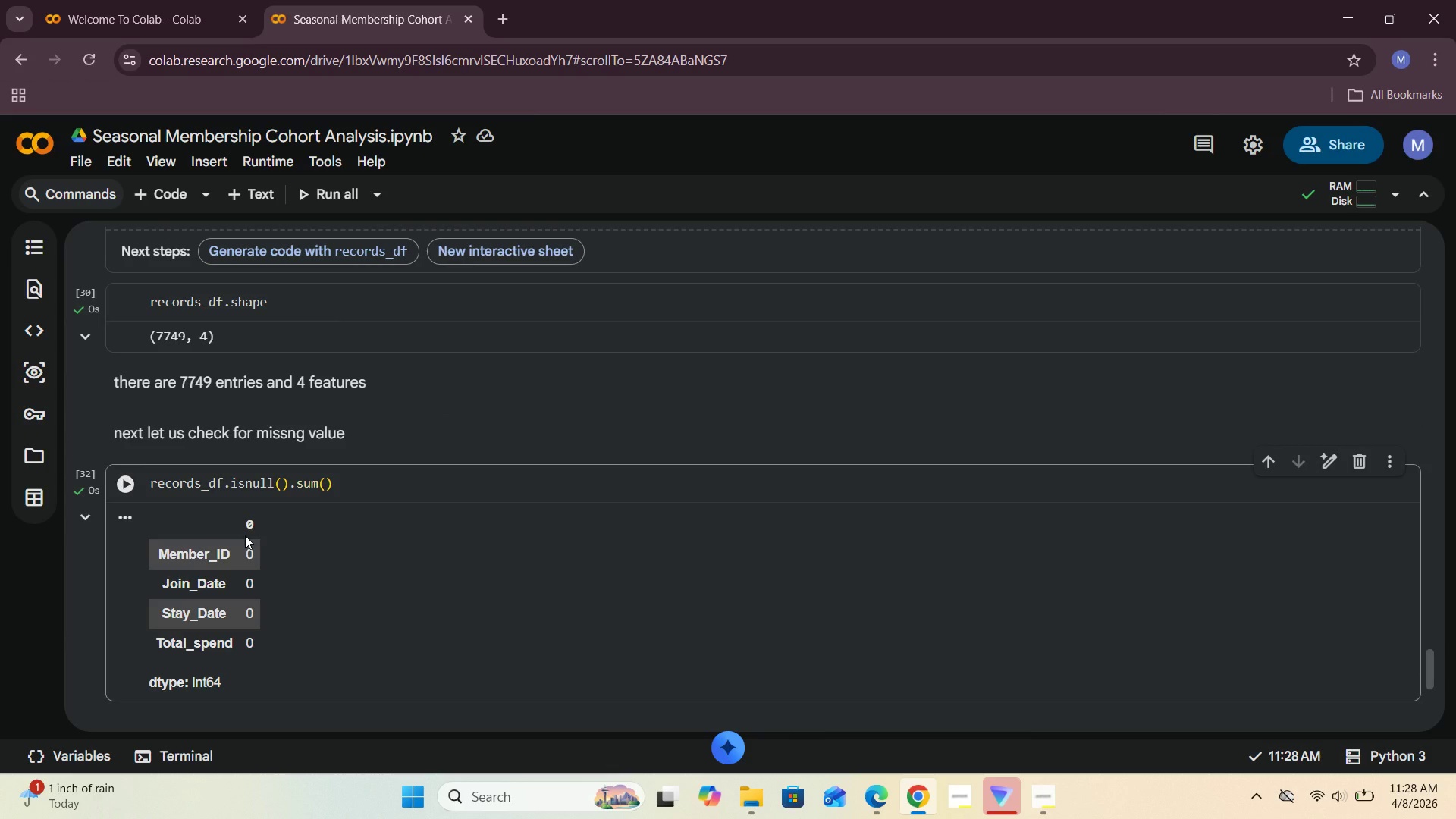 
scroll: coordinate [247, 538], scroll_direction: down, amount: 2.0
 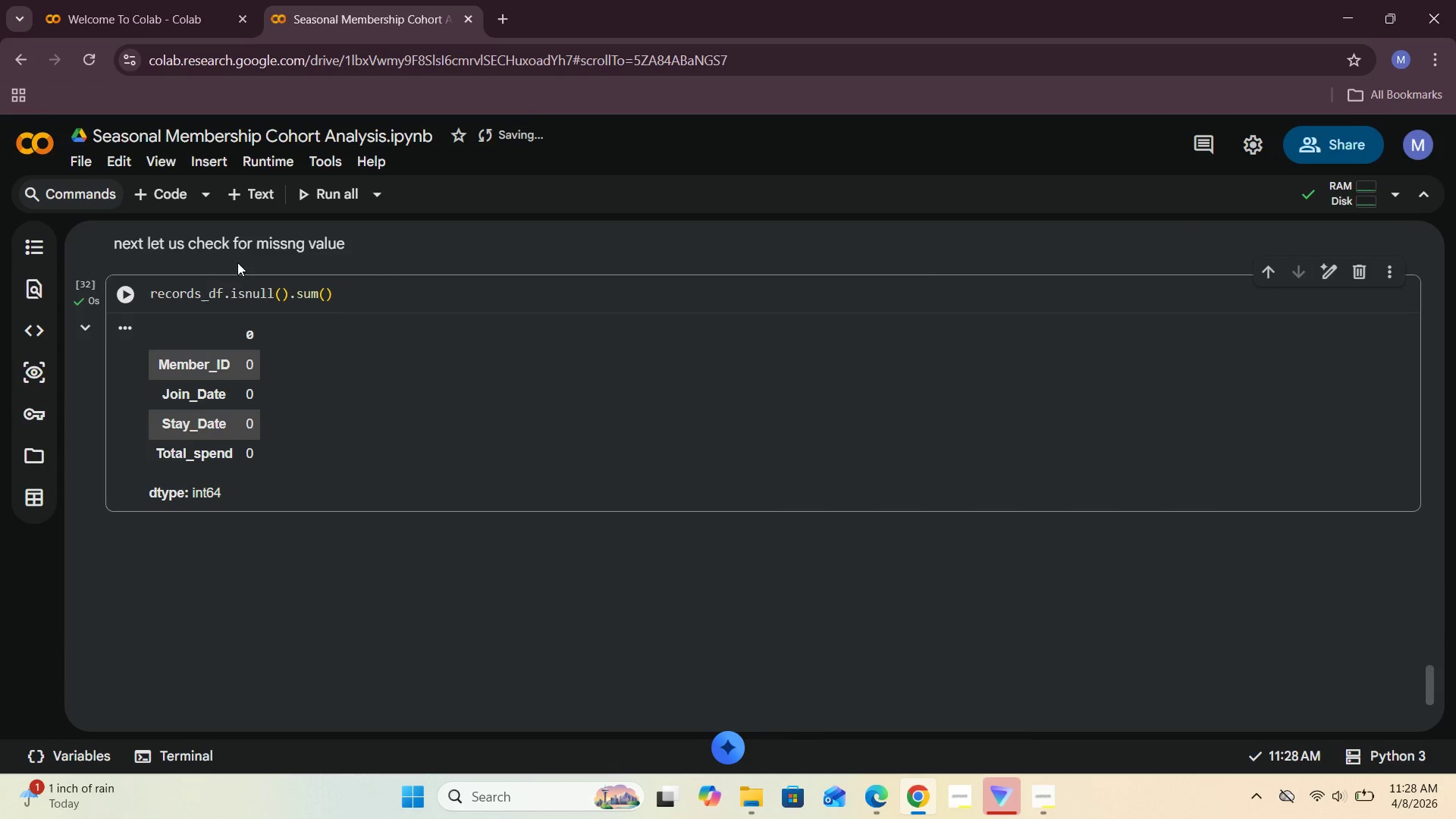 
left_click([256, 195])
 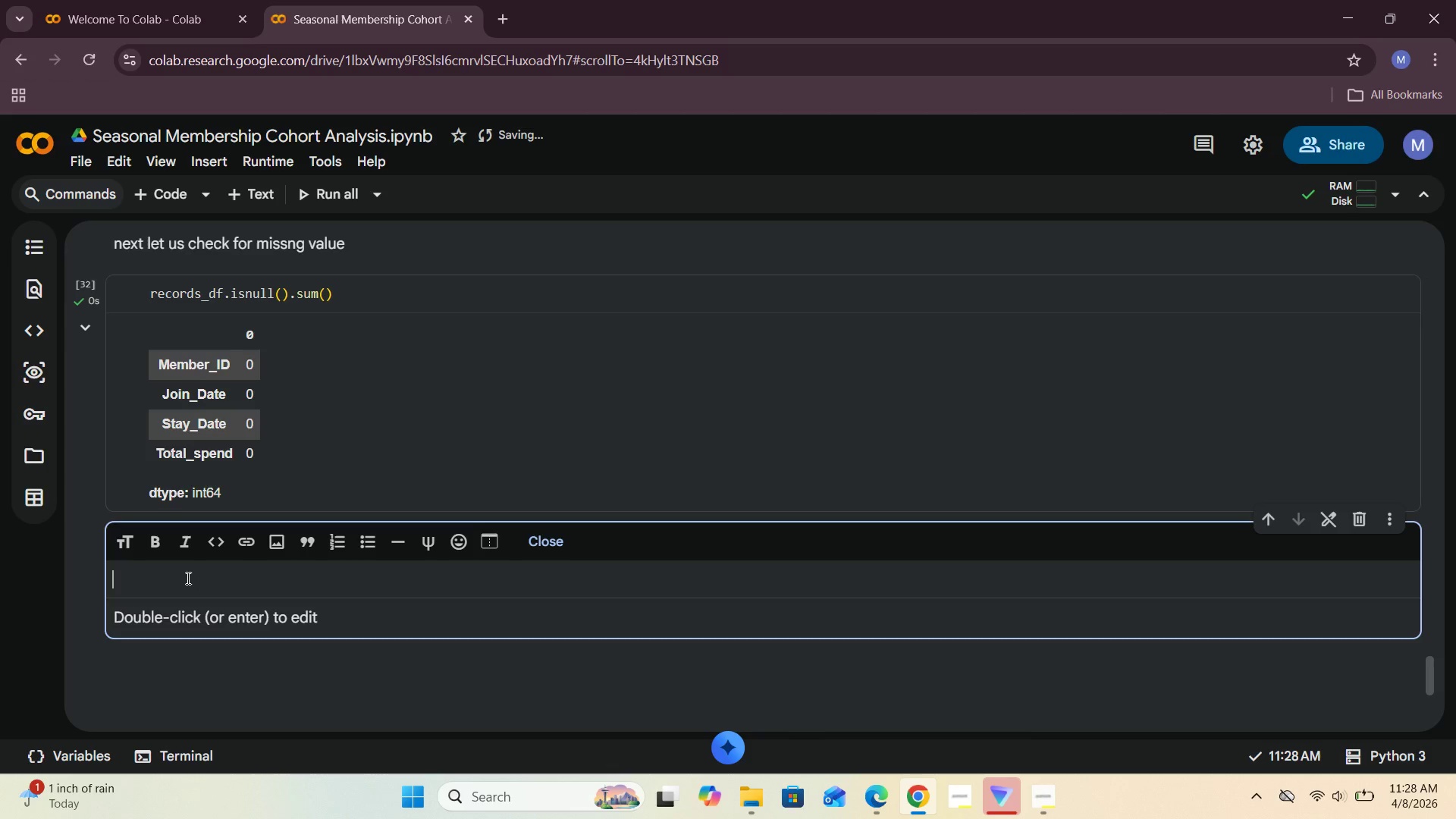 
type(tehre )
key(Backspace)
key(Backspace)
key(Backspace)
key(Backspace)
key(Backspace)
type(here is no any null value in eb)
key(Backspace)
type(vry coll)
key(Backspace)
type(umns)
 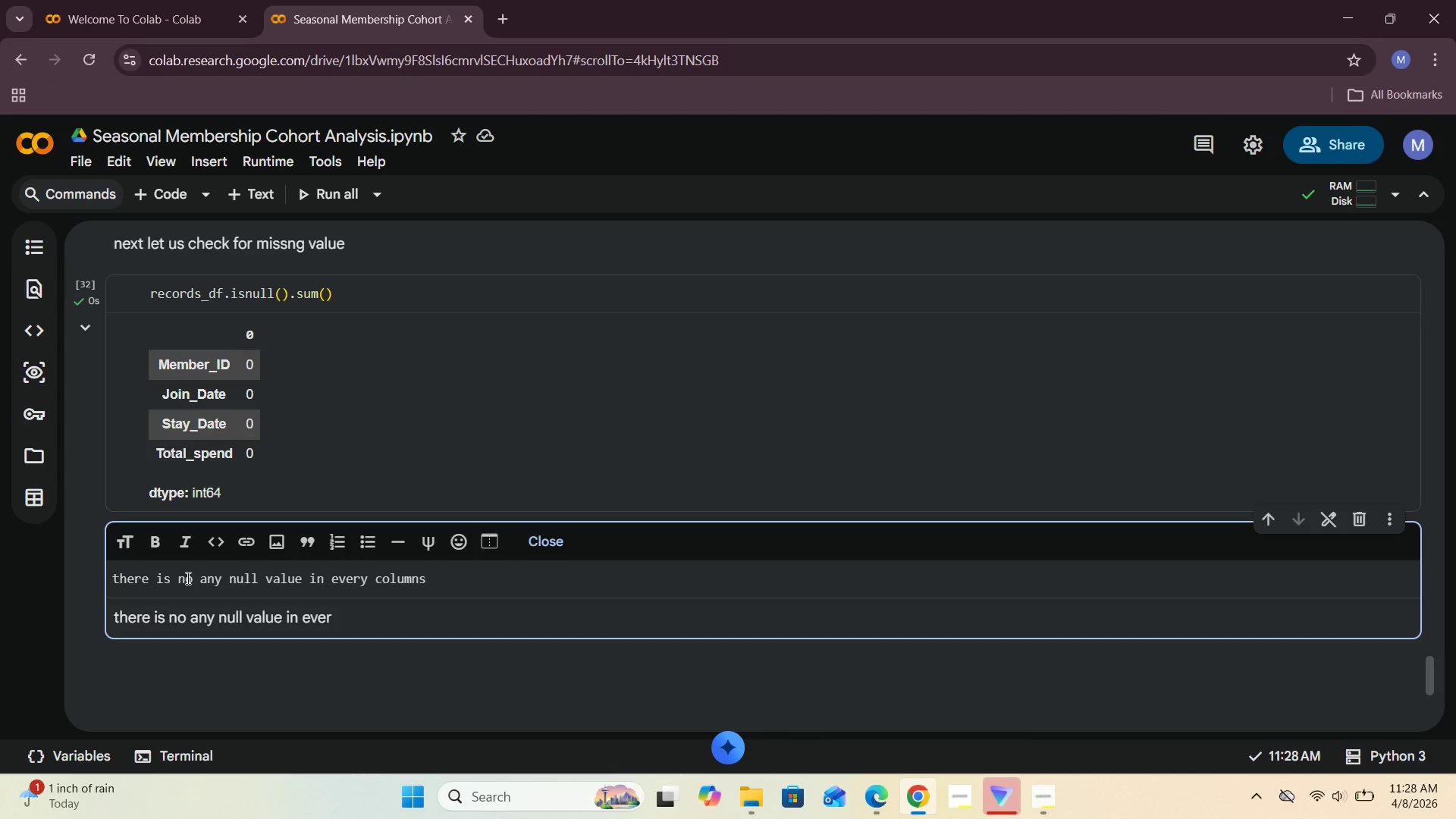 
left_click_drag(start_coordinate=[547, 537], to_coordinate=[547, 533])
 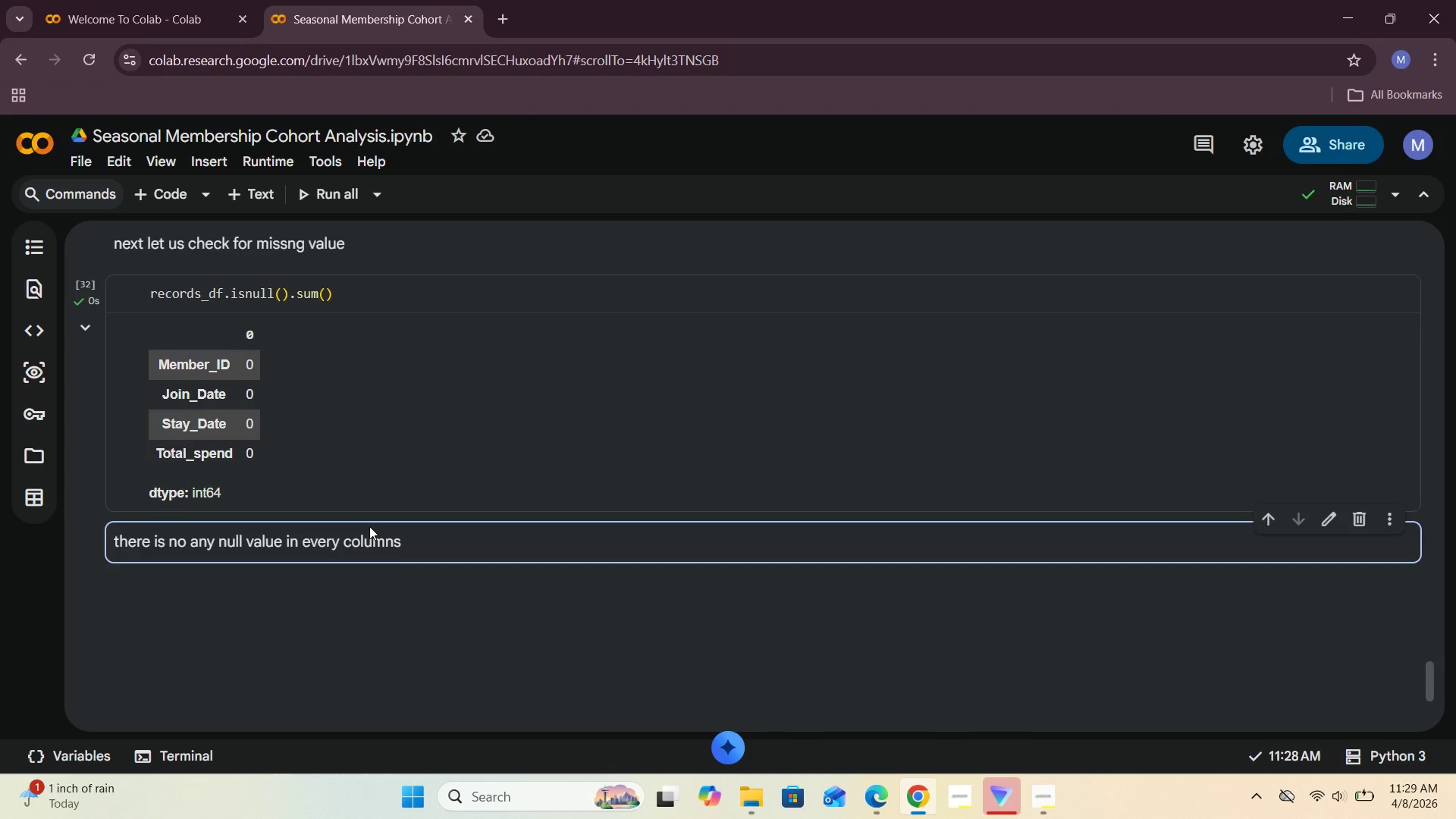 
wait(30.05)
 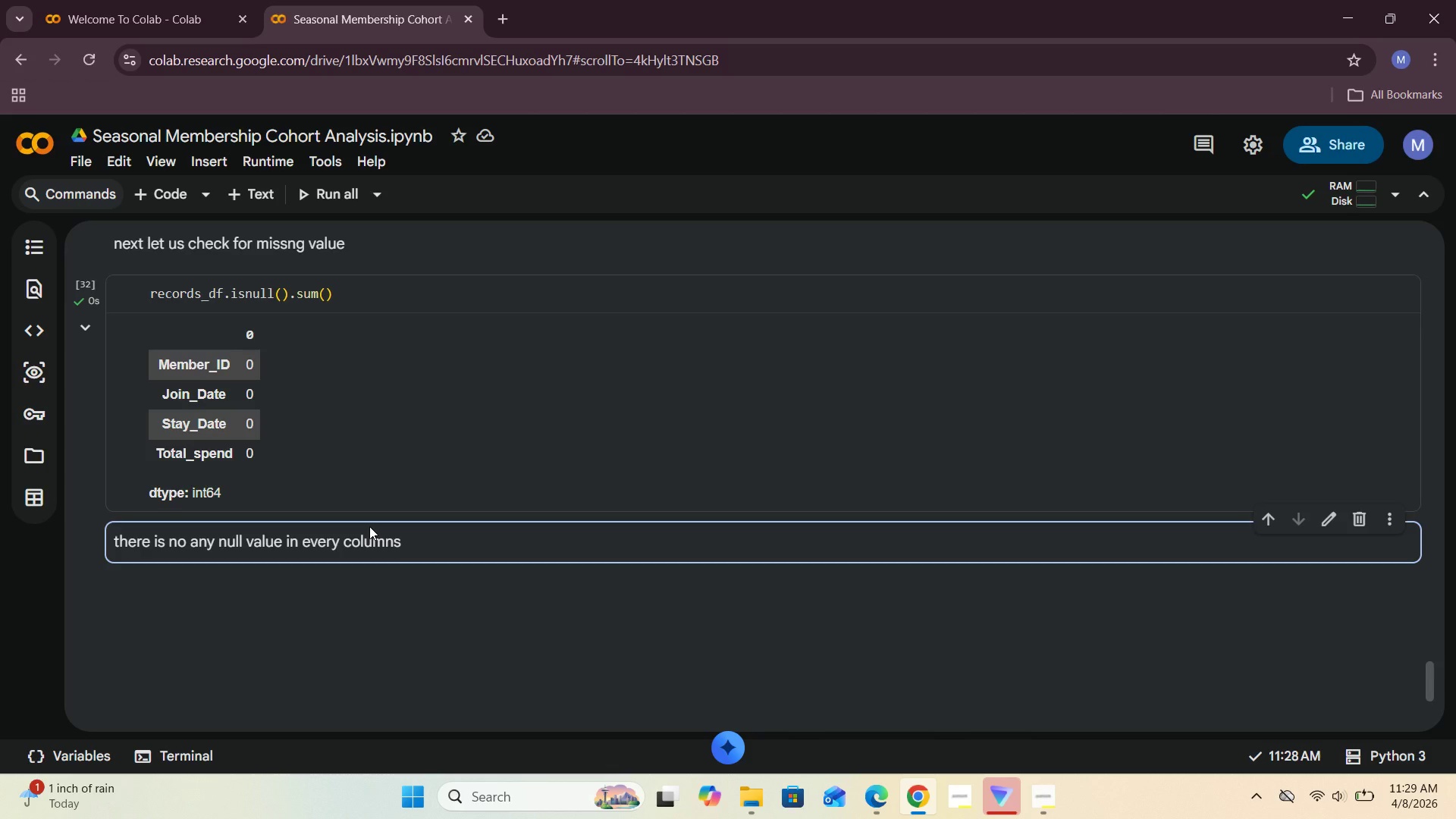 
scroll: coordinate [361, 482], scroll_direction: down, amount: 3.0
 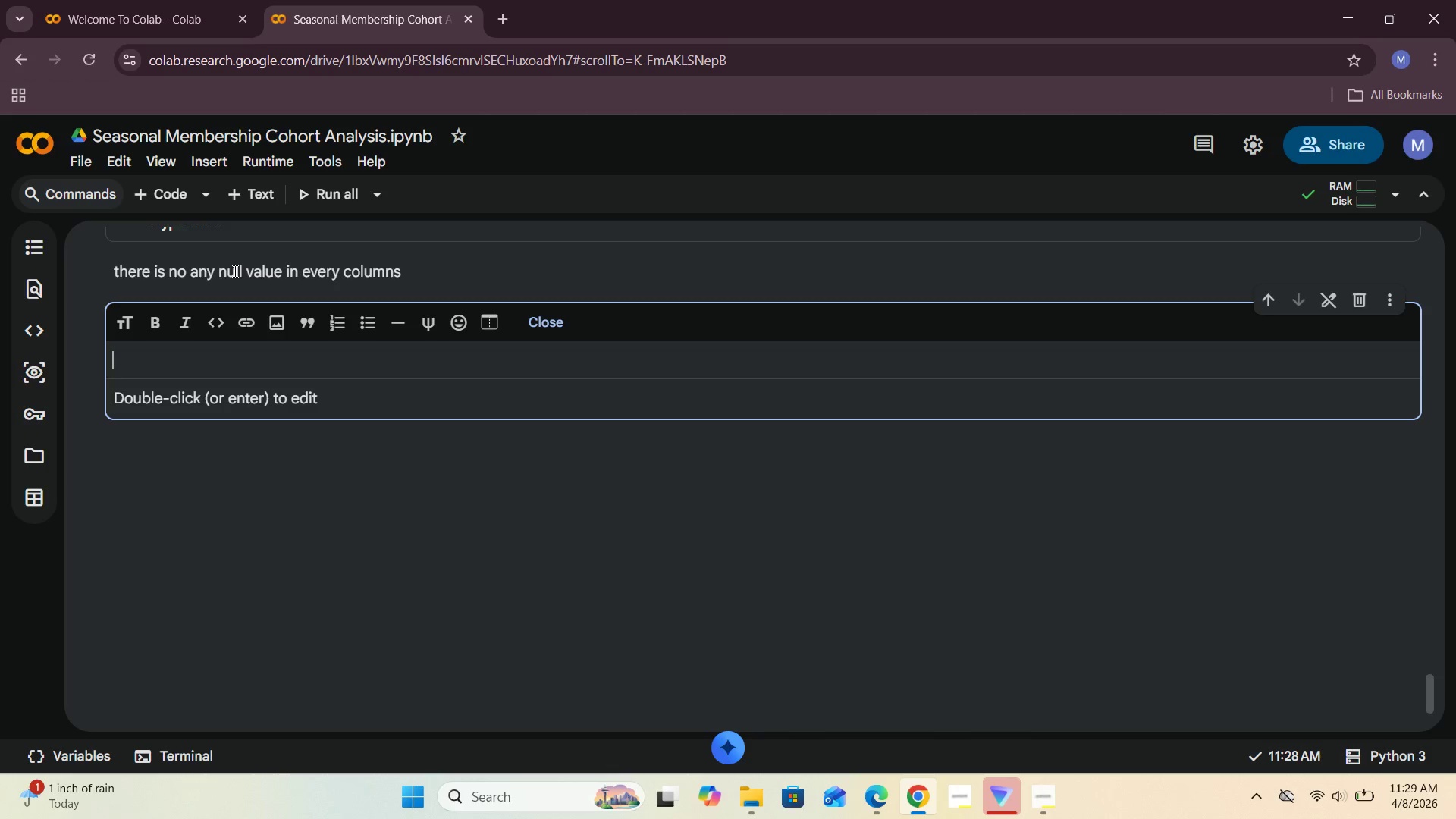 
wait(6.53)
 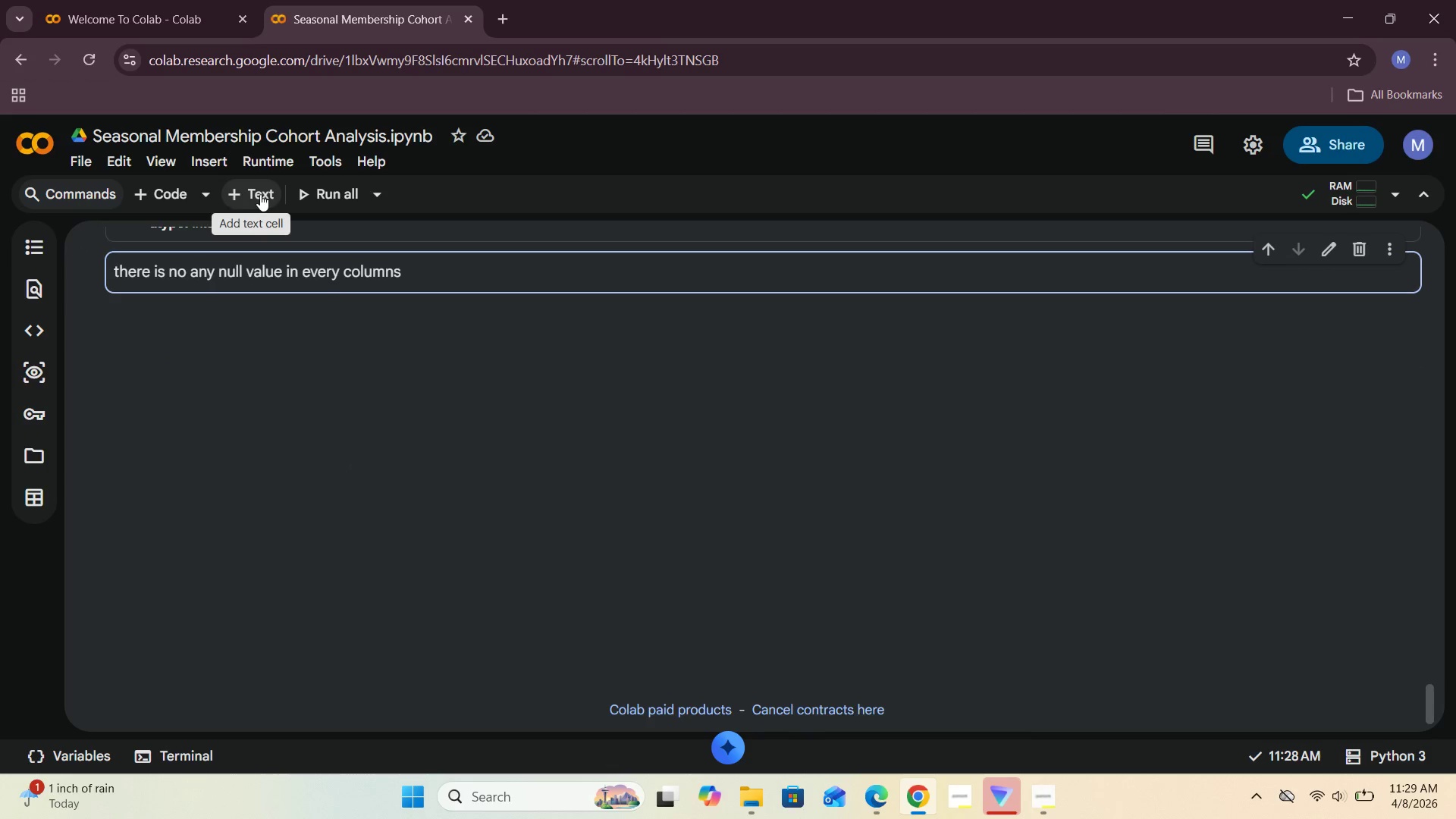 
type(Now I need to cohort members based on their first stay moth)
key(Backspace)
key(Backspace)
type(nth)
 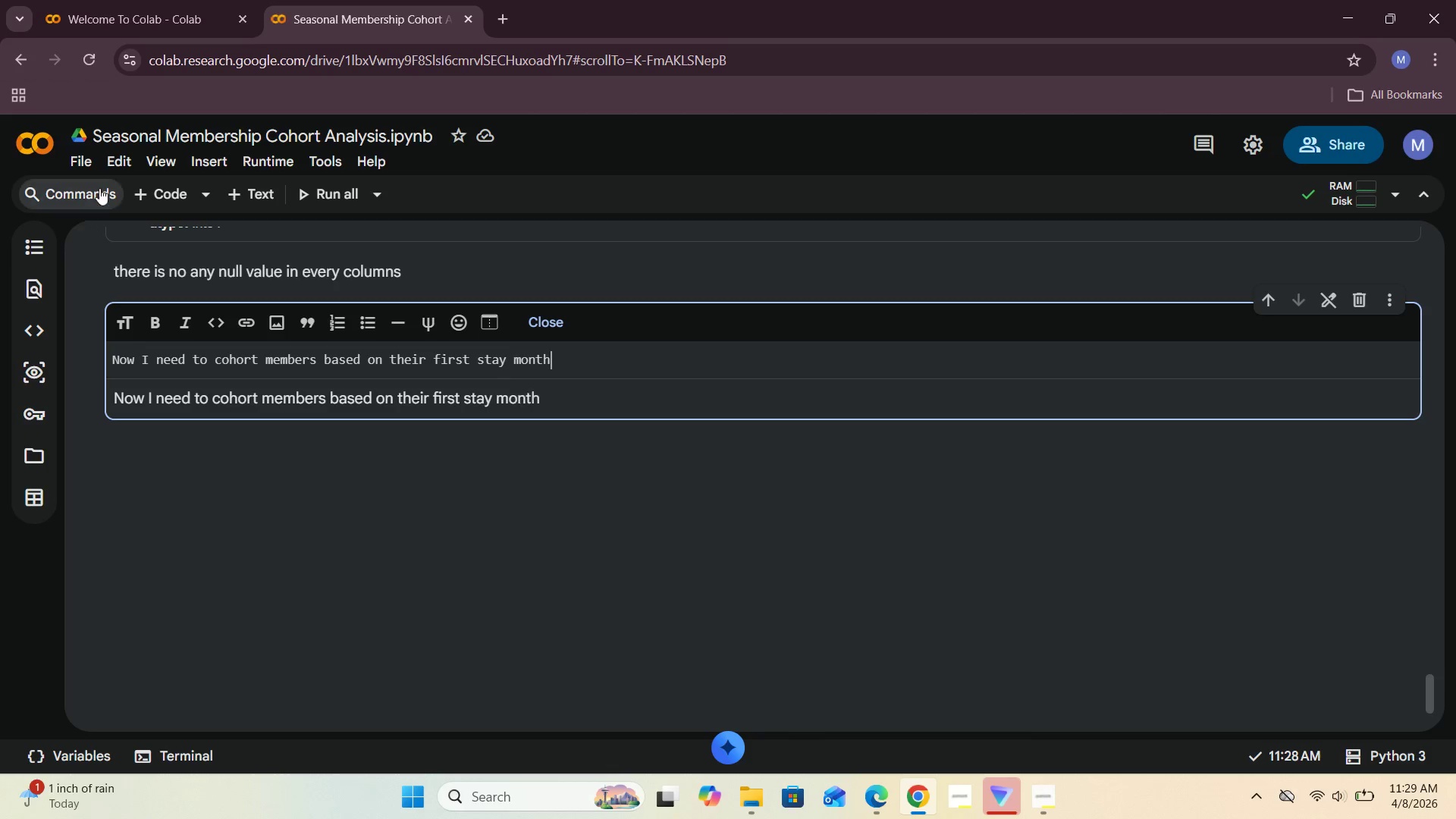 
scroll: coordinate [262, 428], scroll_direction: up, amount: 6.0
 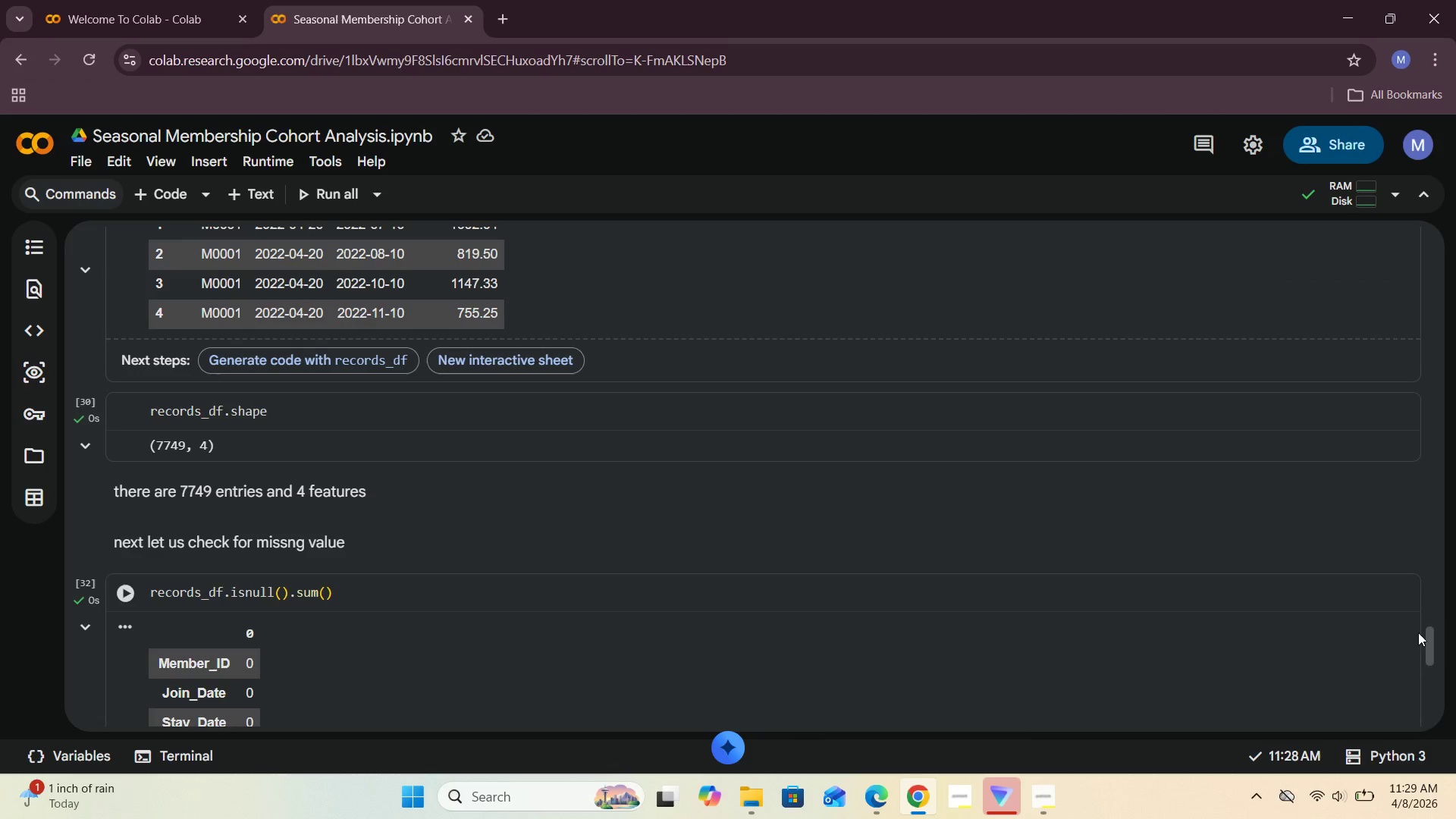 
left_click_drag(start_coordinate=[1434, 641], to_coordinate=[1455, 679])
 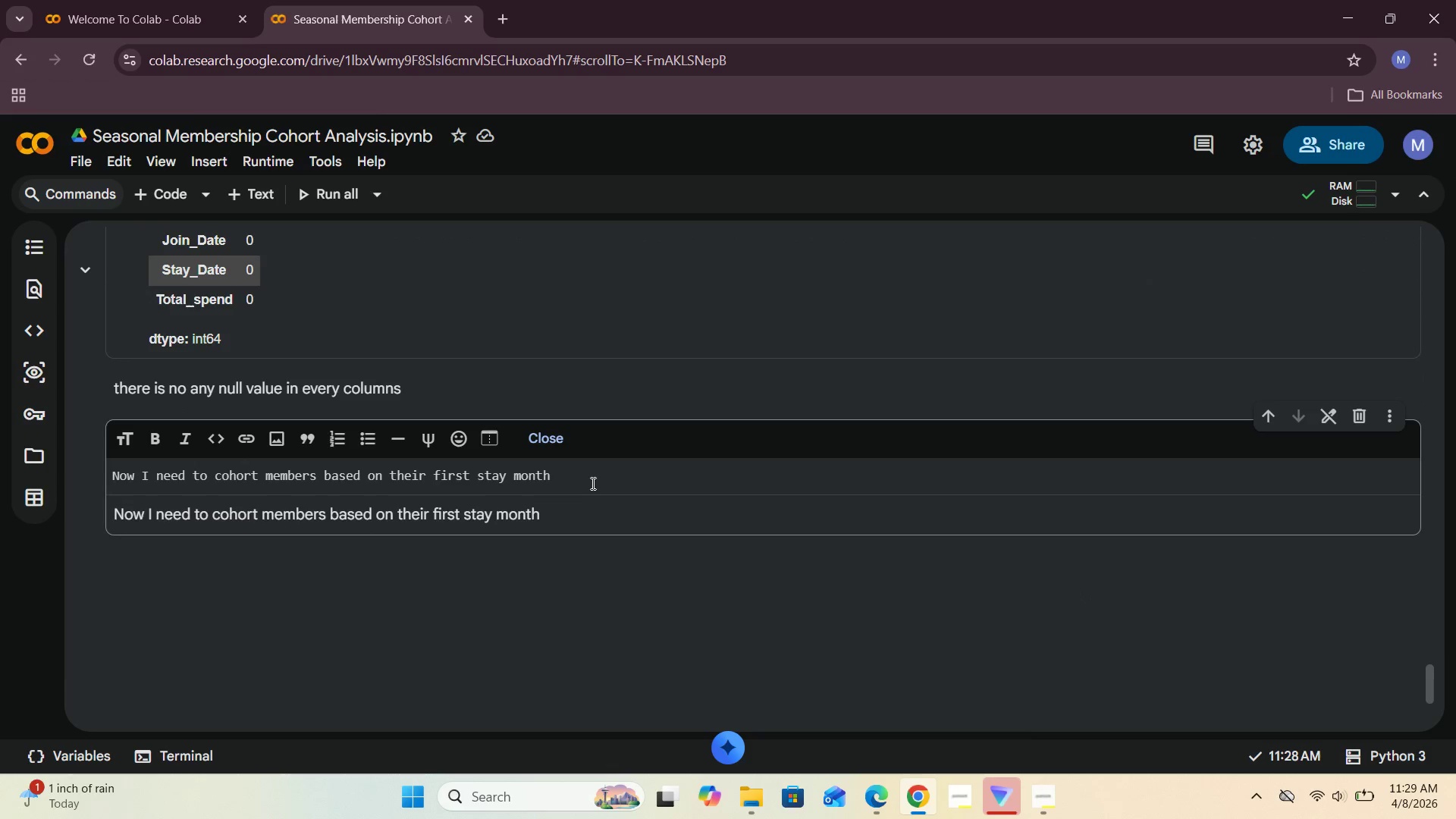 
left_click([588, 482])
 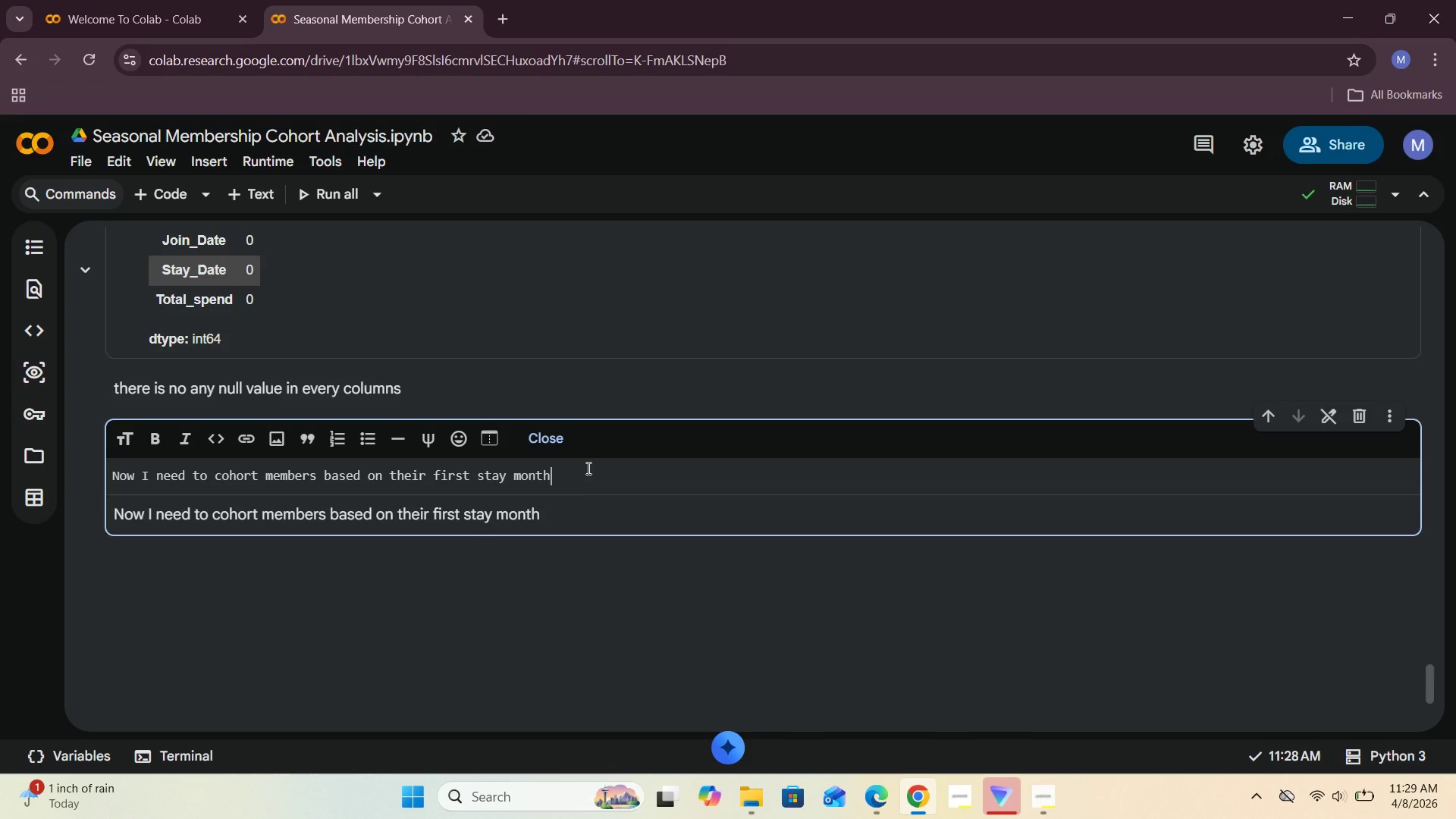 
type( , which means members whi)
key(Backspace)
type(ose first saty )
key(Backspace)
key(Backspace)
key(Backspace)
key(Backspace)
type(tay month is the same will be grouped toe)
key(Backspace)
type(getehr )
key(Backspace)
key(Backspace)
key(Backspace)
key(Backspace)
type(her , but )
 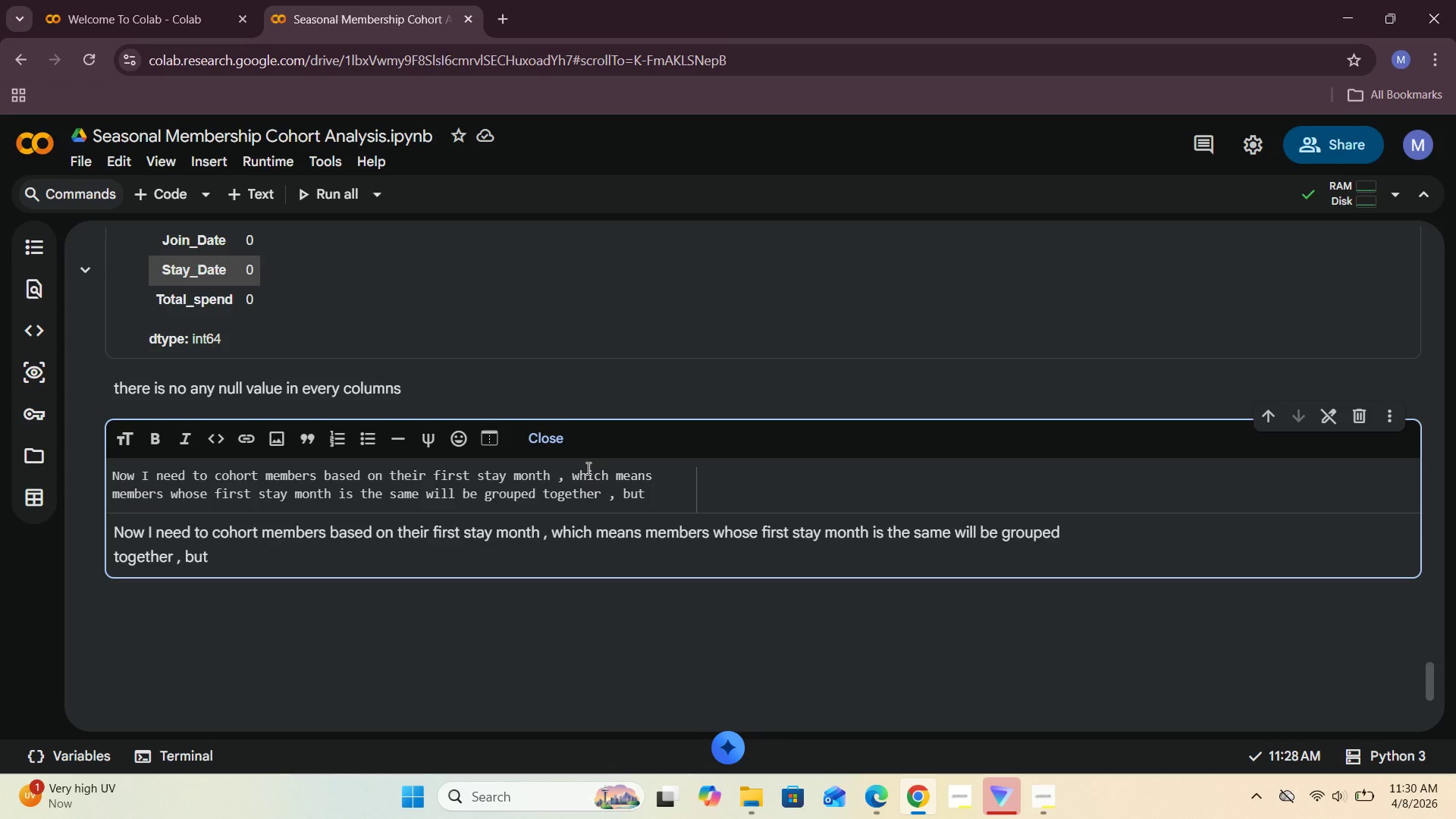 
wait(7.48)
 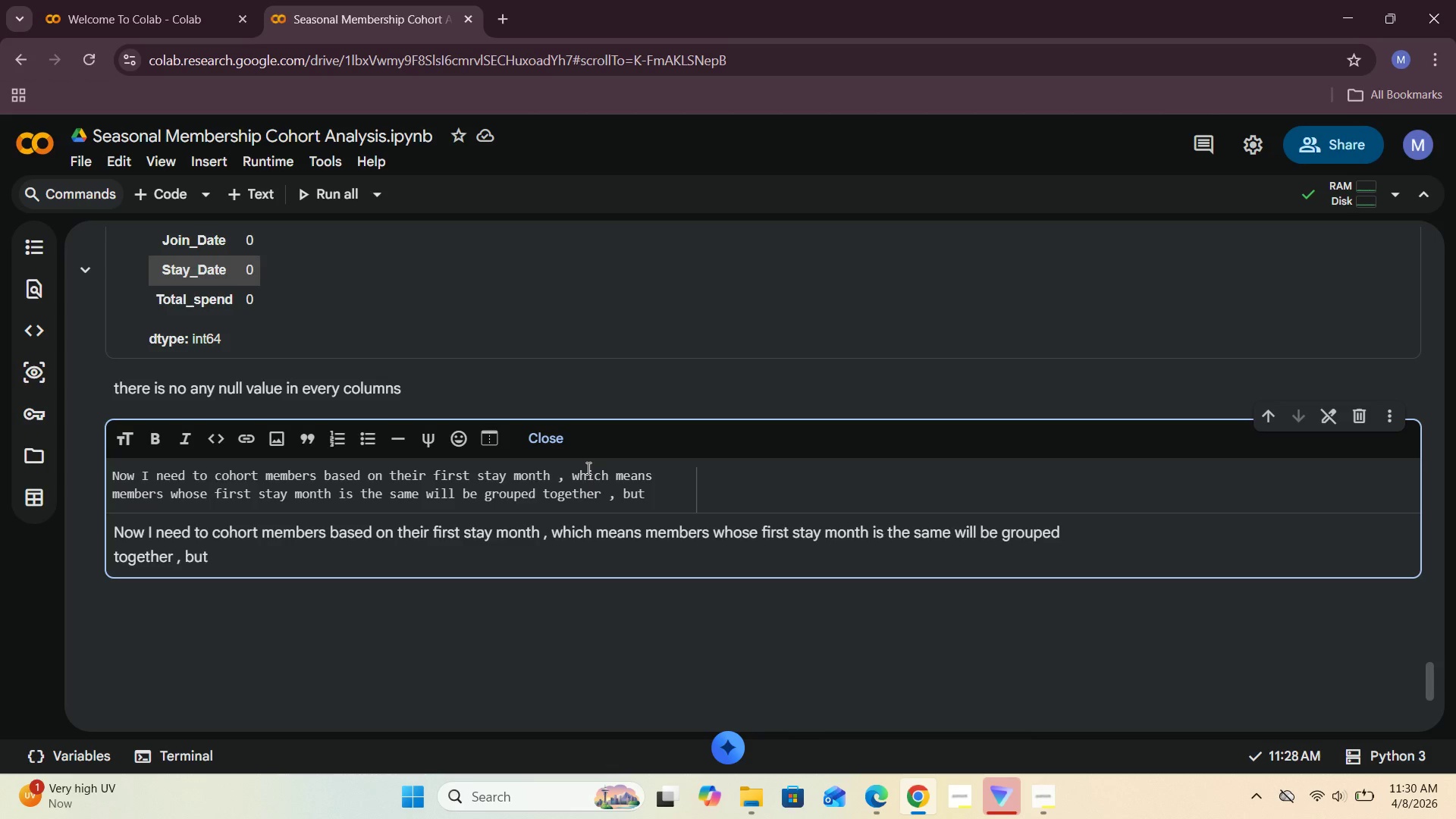 
type(But i don't have any future that show me their first stay month )
 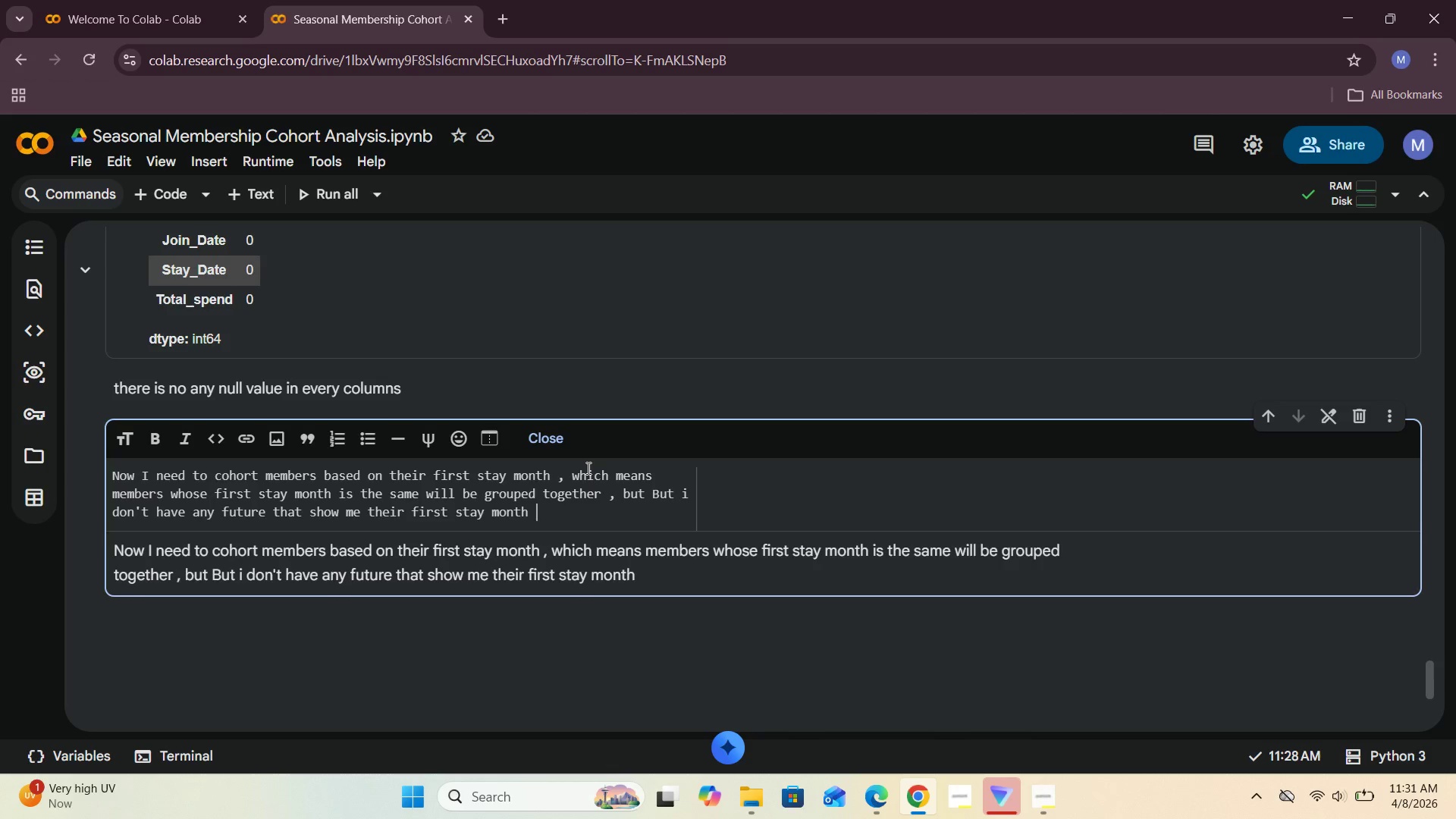 
type(taht )
key(Backspace)
key(Backspace)
key(Backspace)
key(Backspace)
key(Backspace)
type(attribute that i can use for an)
key(Backspace)
key(Backspace)
type(teh )
key(Backspace)
key(Backspace)
key(Backspace)
key(Backspace)
type(grouping the member so i have to create )
 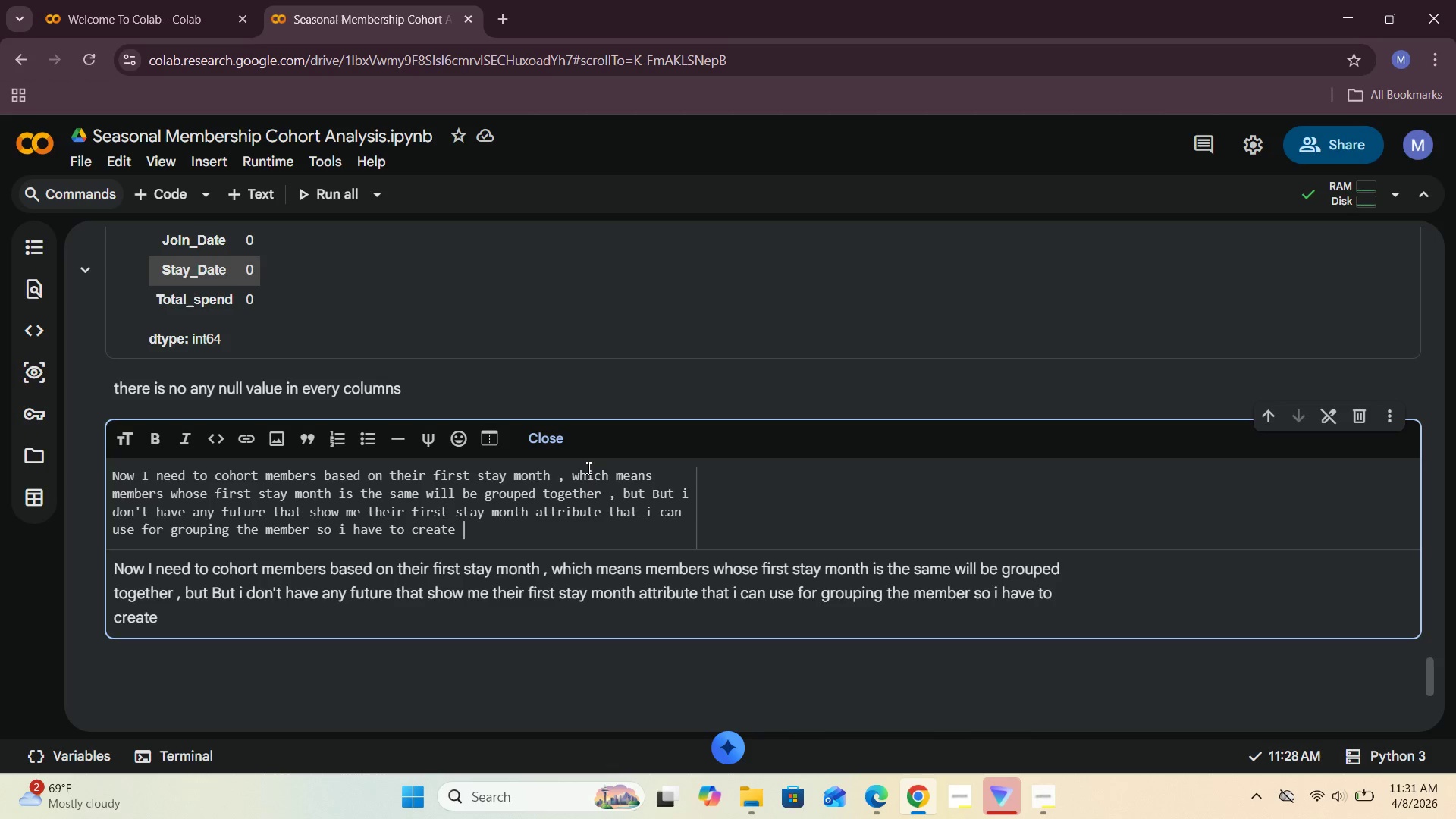 
wait(7.12)
 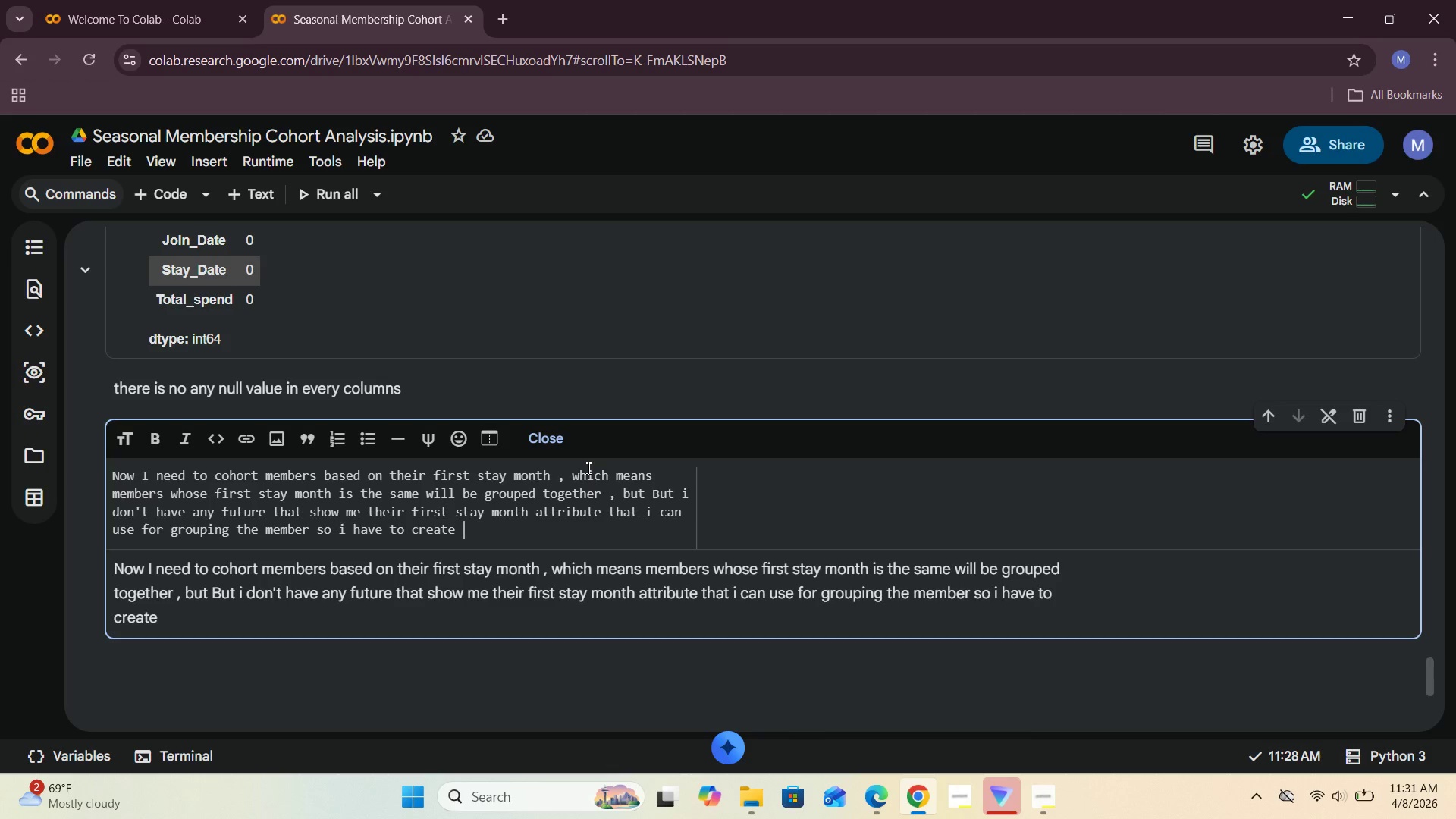 
type(one future that can help me to get the )
key(Backspace)
type(ir first stay month.)
 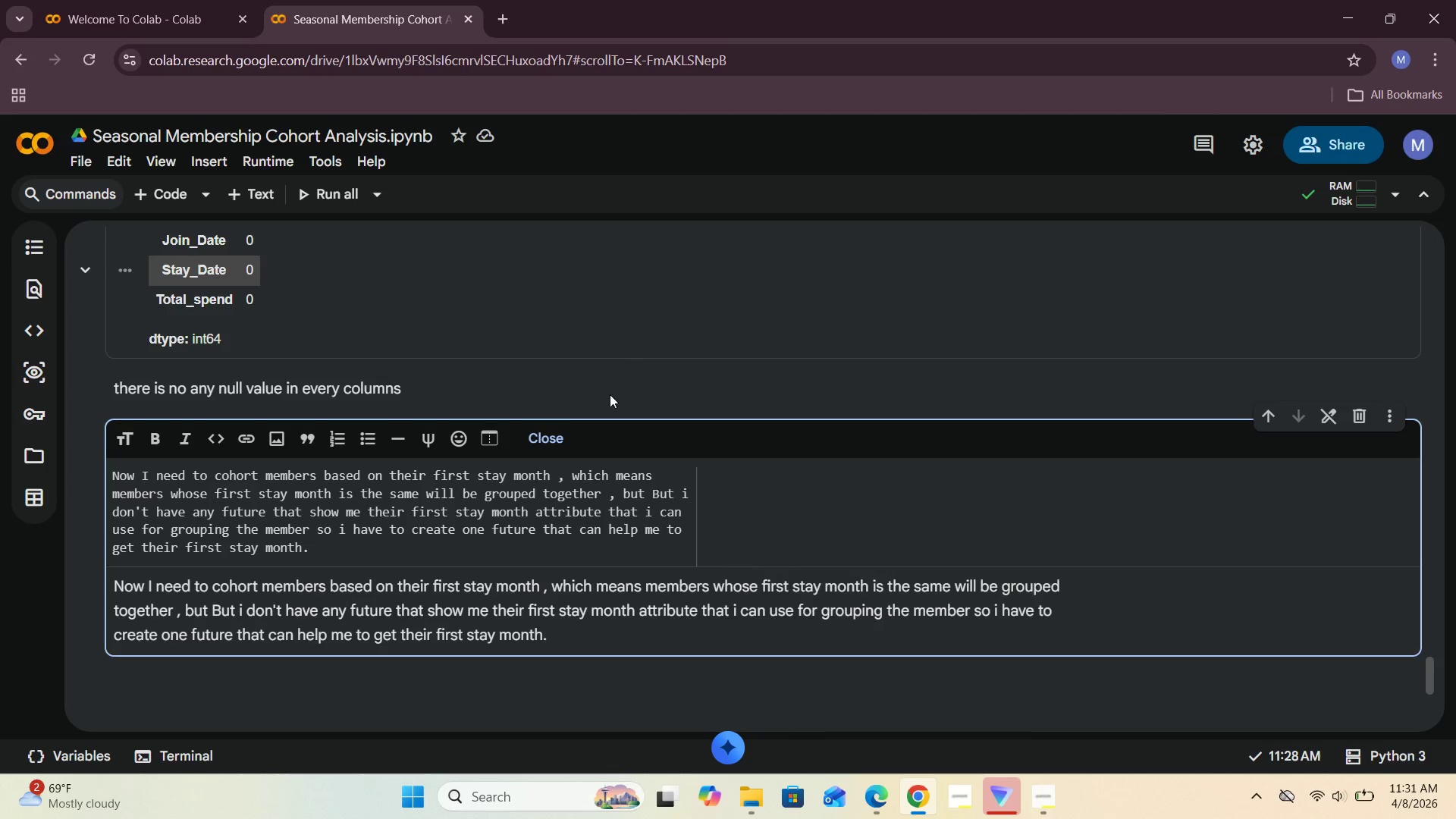 
left_click([553, 426])
 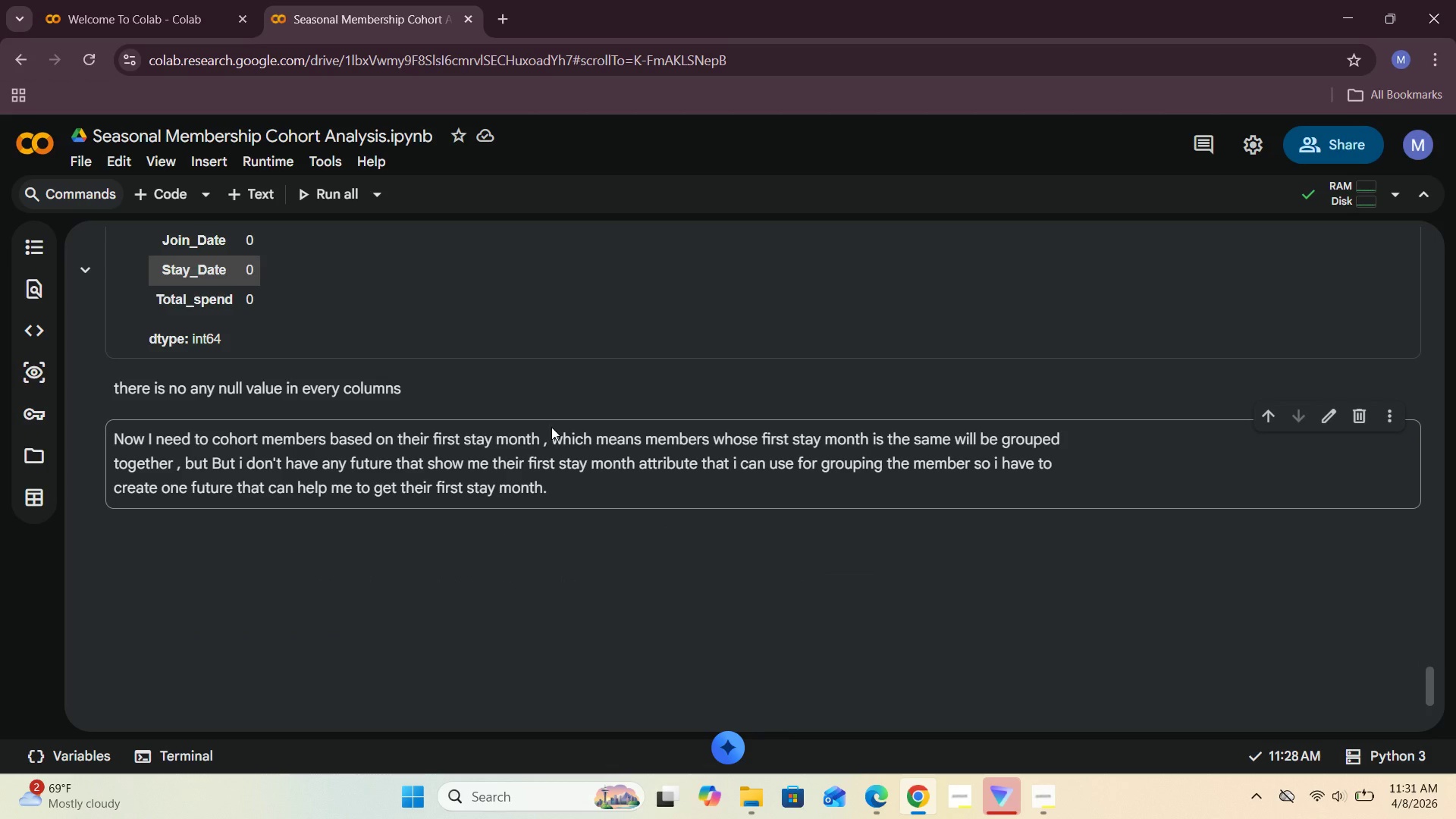 
wait(5.01)
 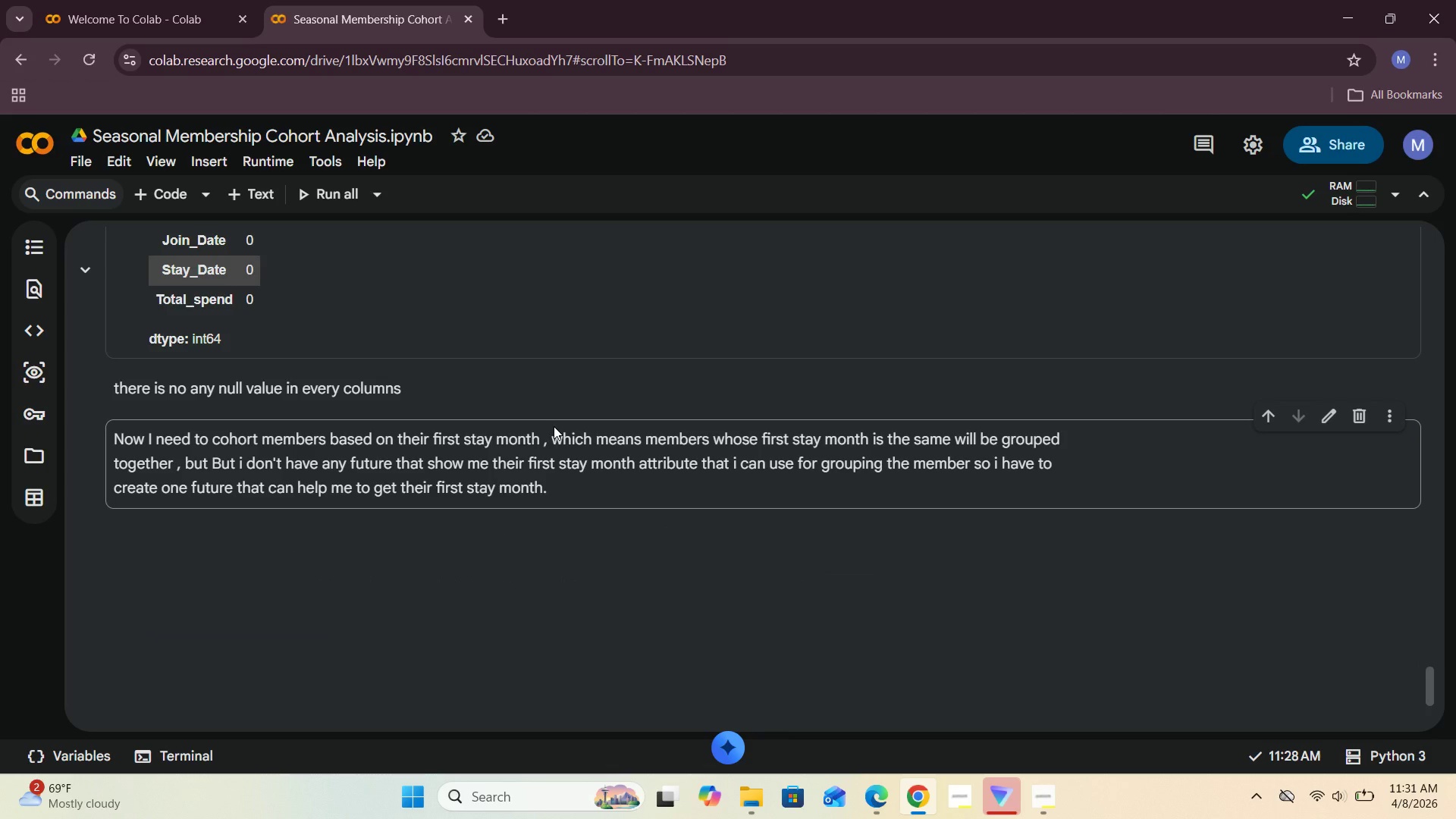 
left_click([579, 512])
 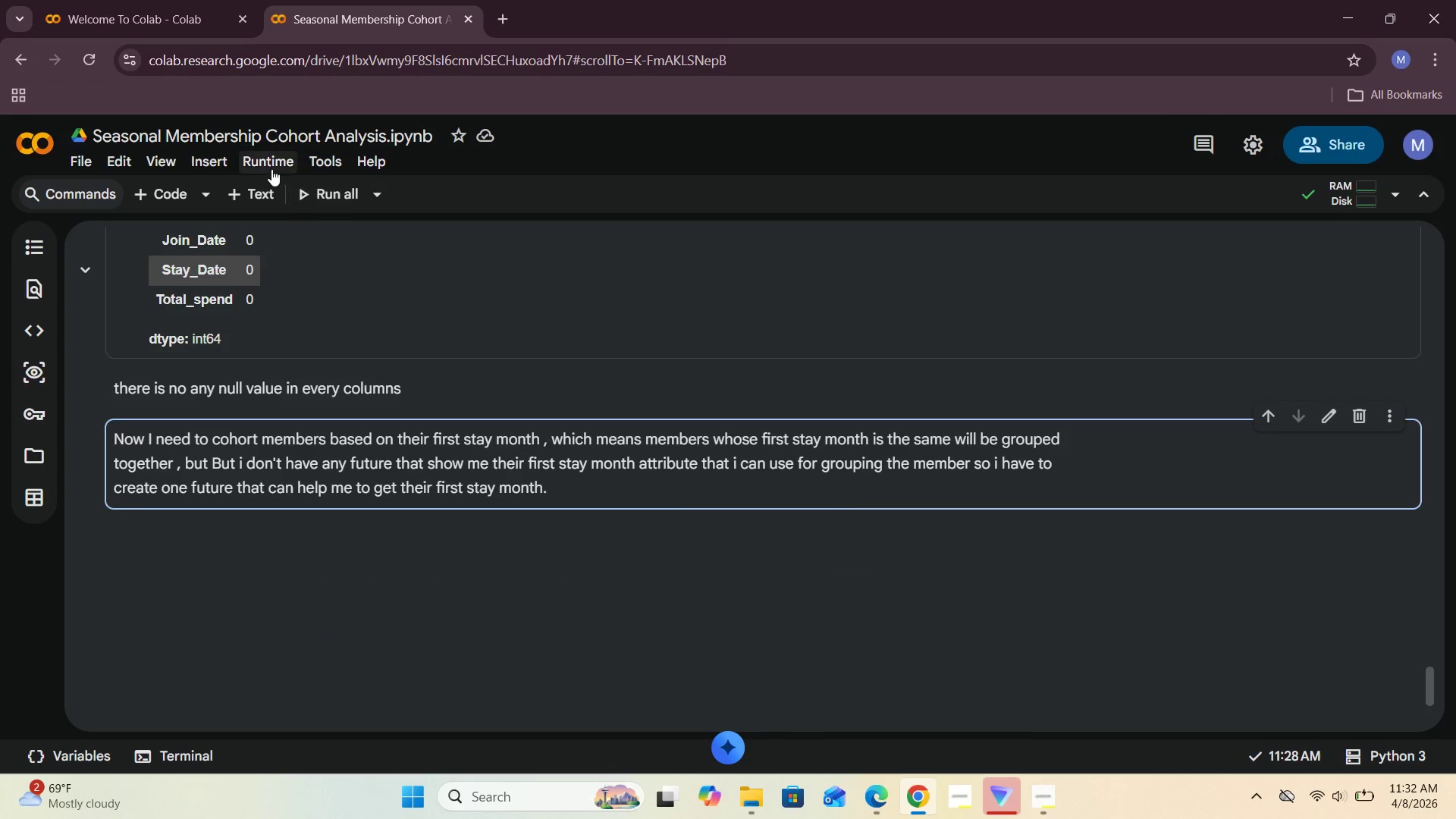 
left_click([254, 201])
 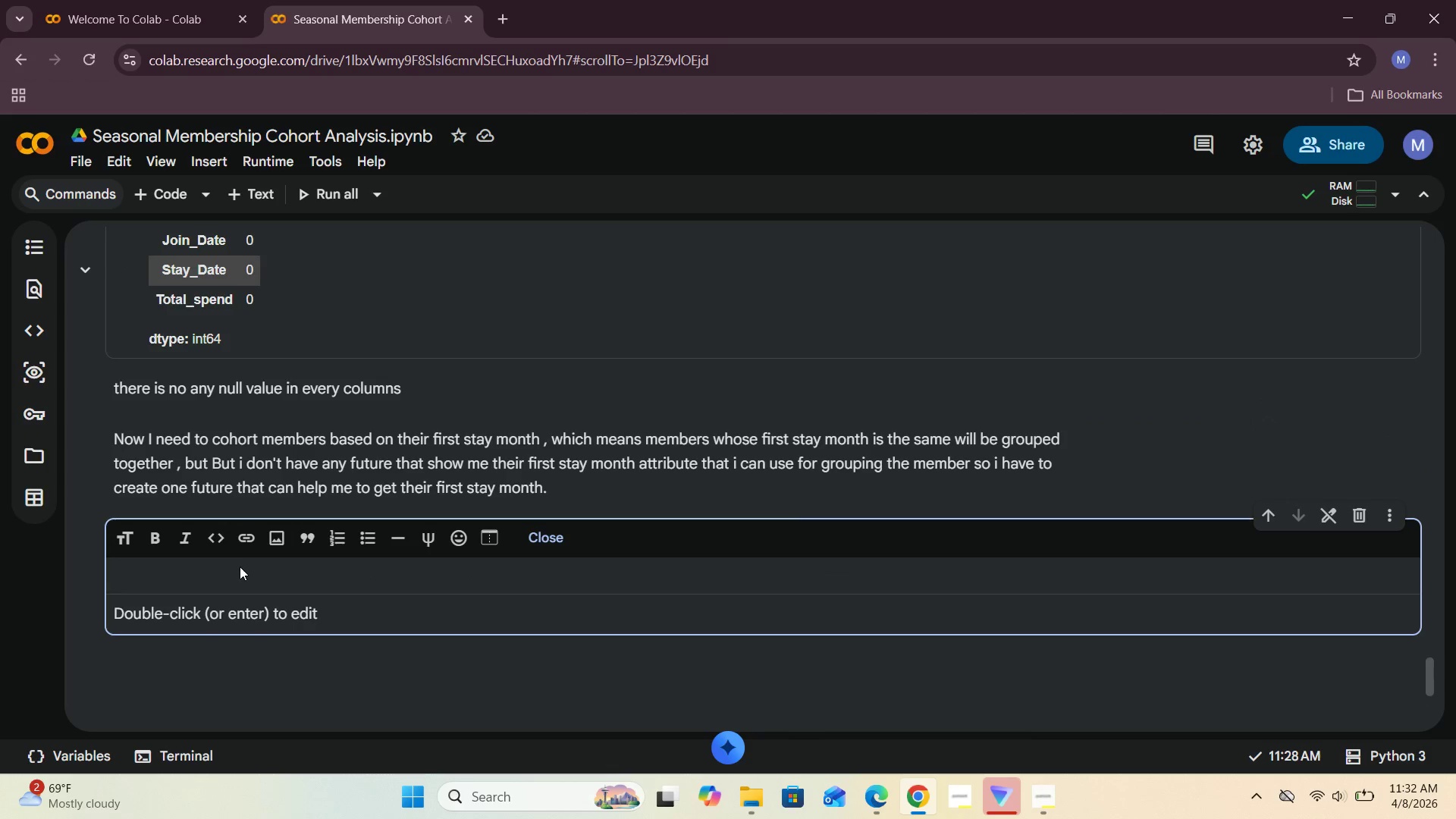 
double_click([239, 574])
 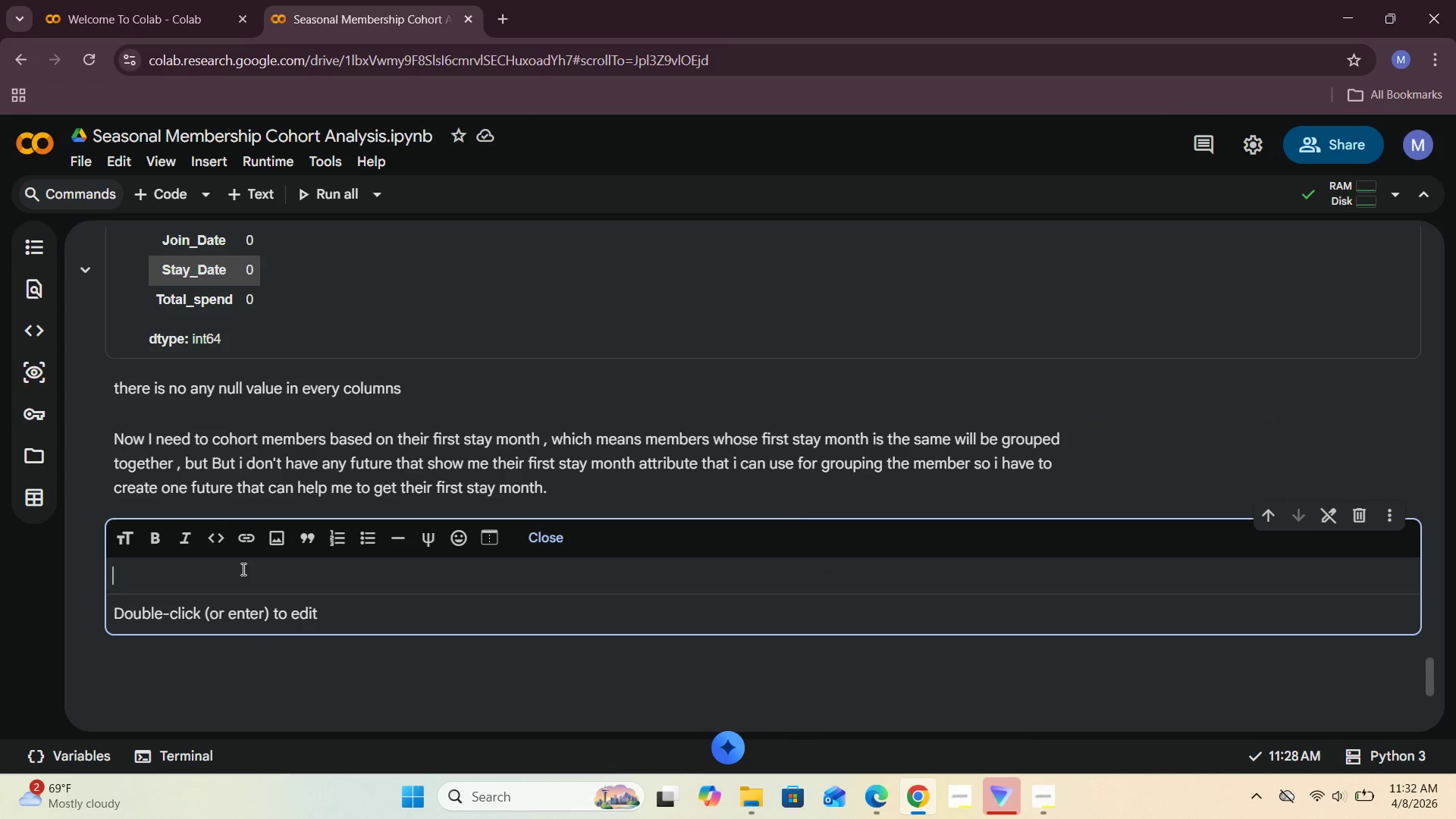 
type(For thsi )
key(Backspace)
key(Backspace)
key(Backspace)
key(Backspace)
type(his)